 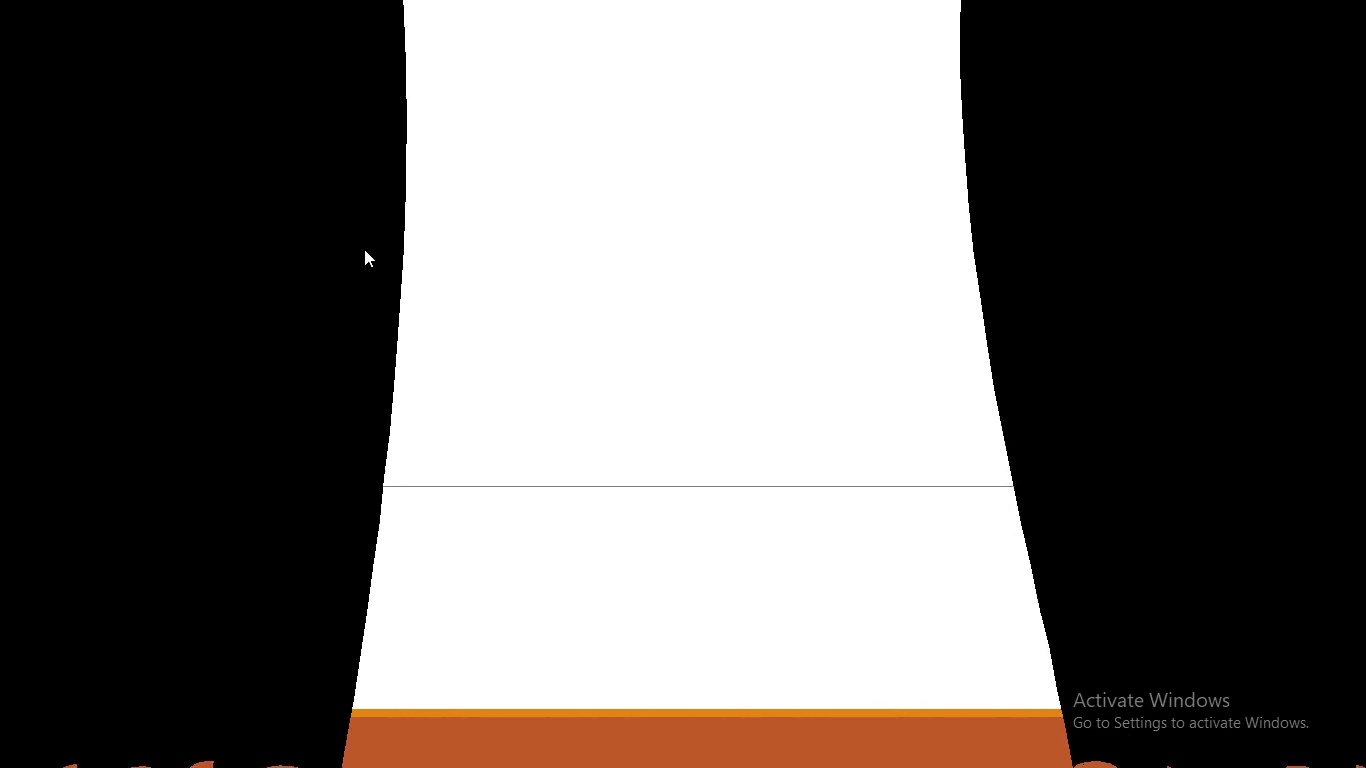 
left_click([364, 249])
 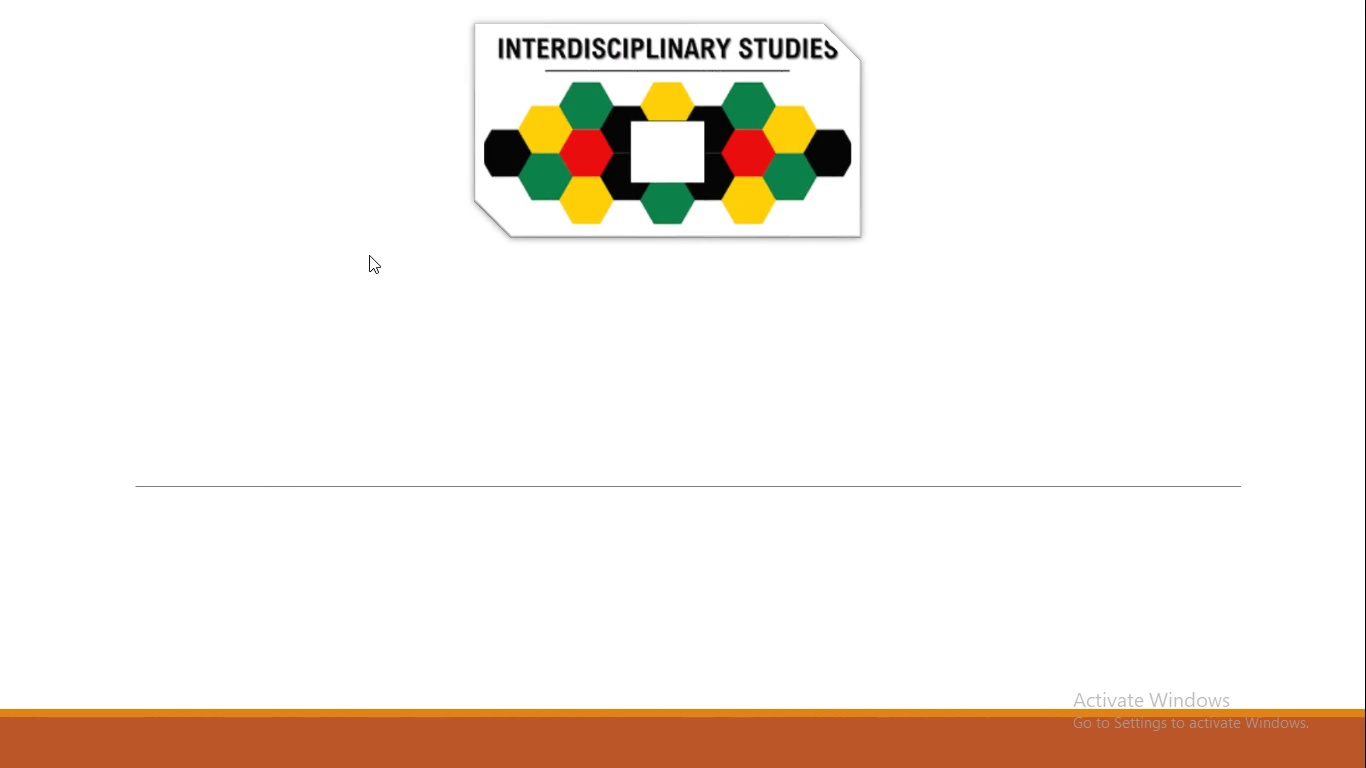 
wait(8.35)
 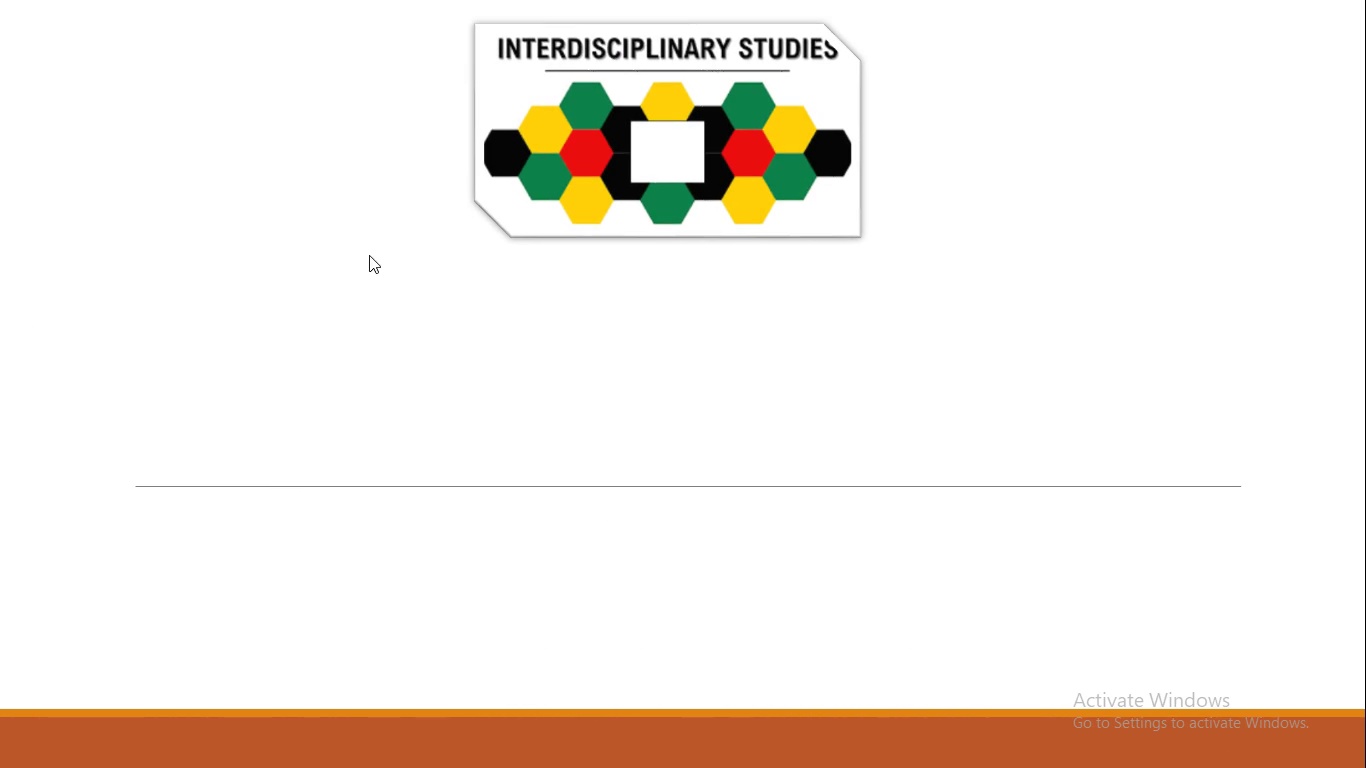 
left_click([364, 224])
 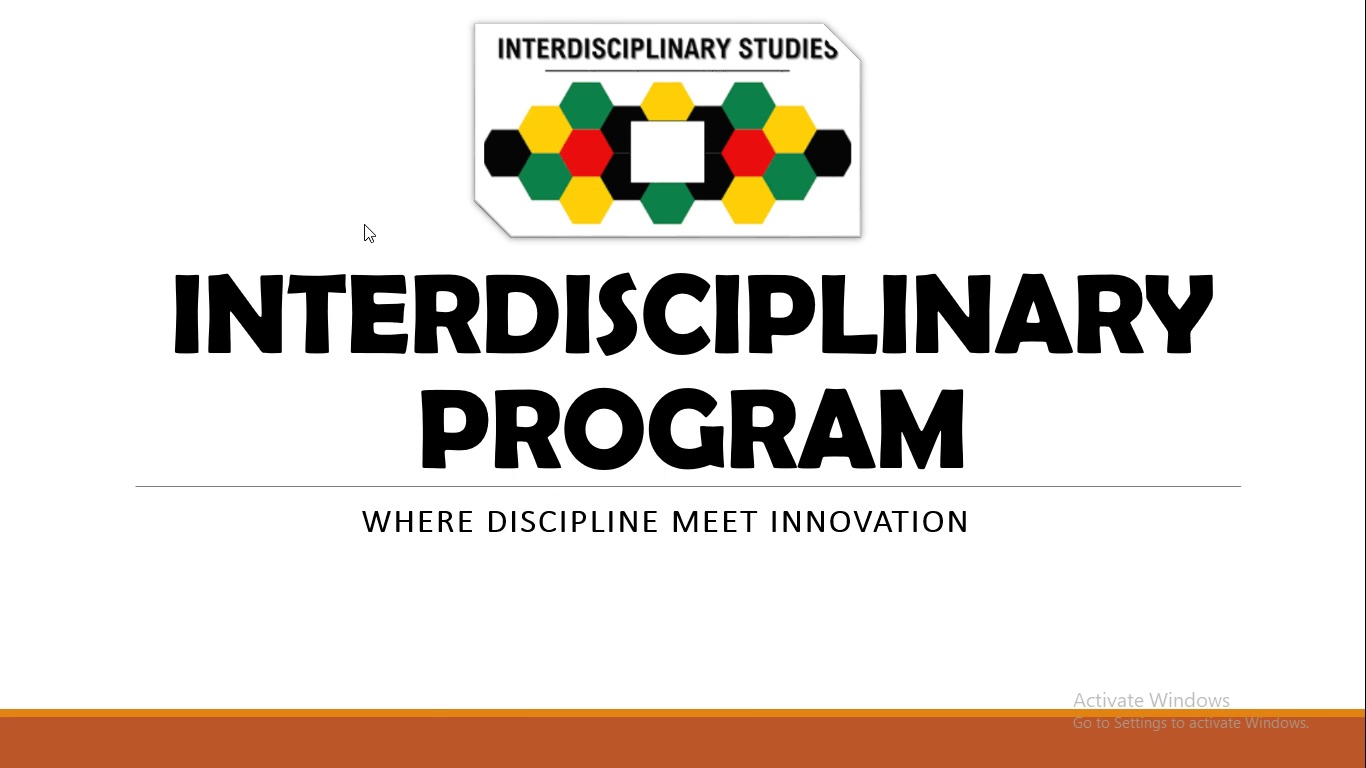 
wait(10.28)
 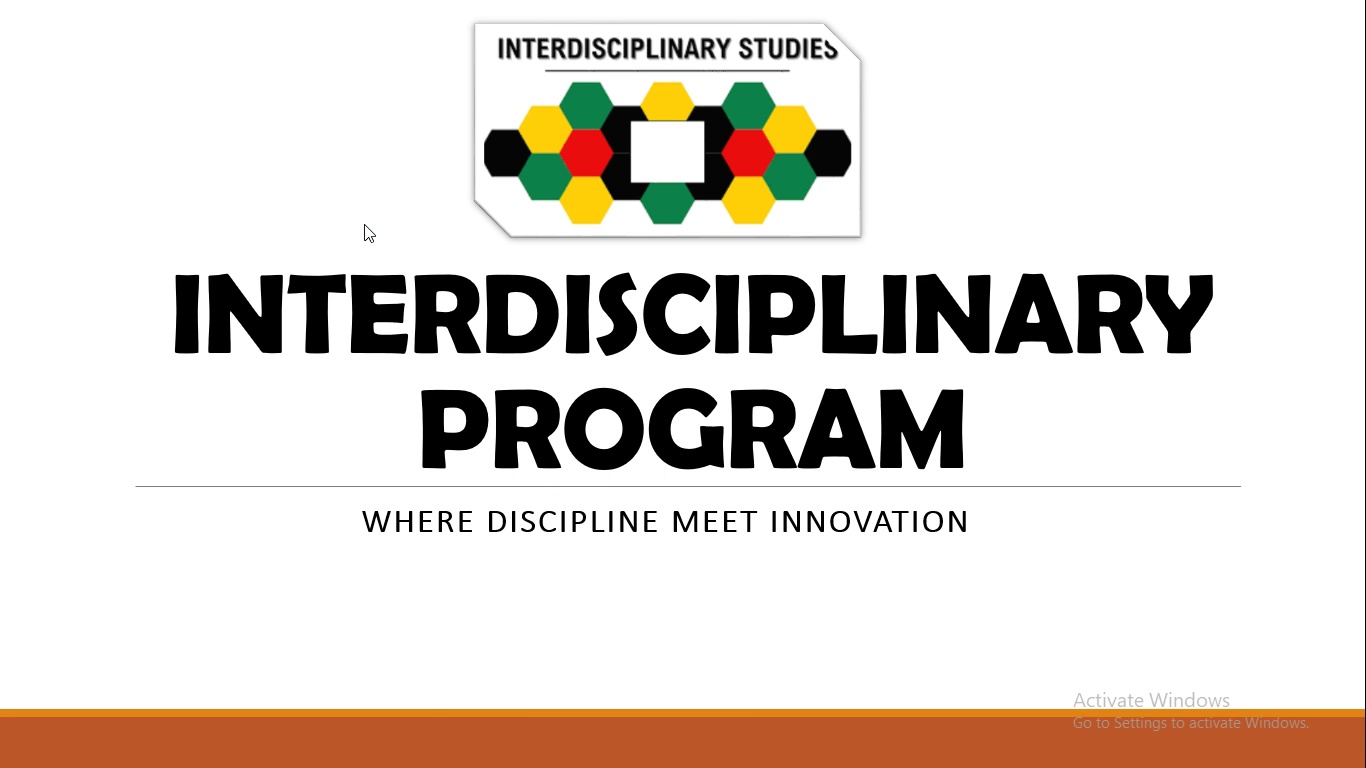 
left_click([370, 229])
 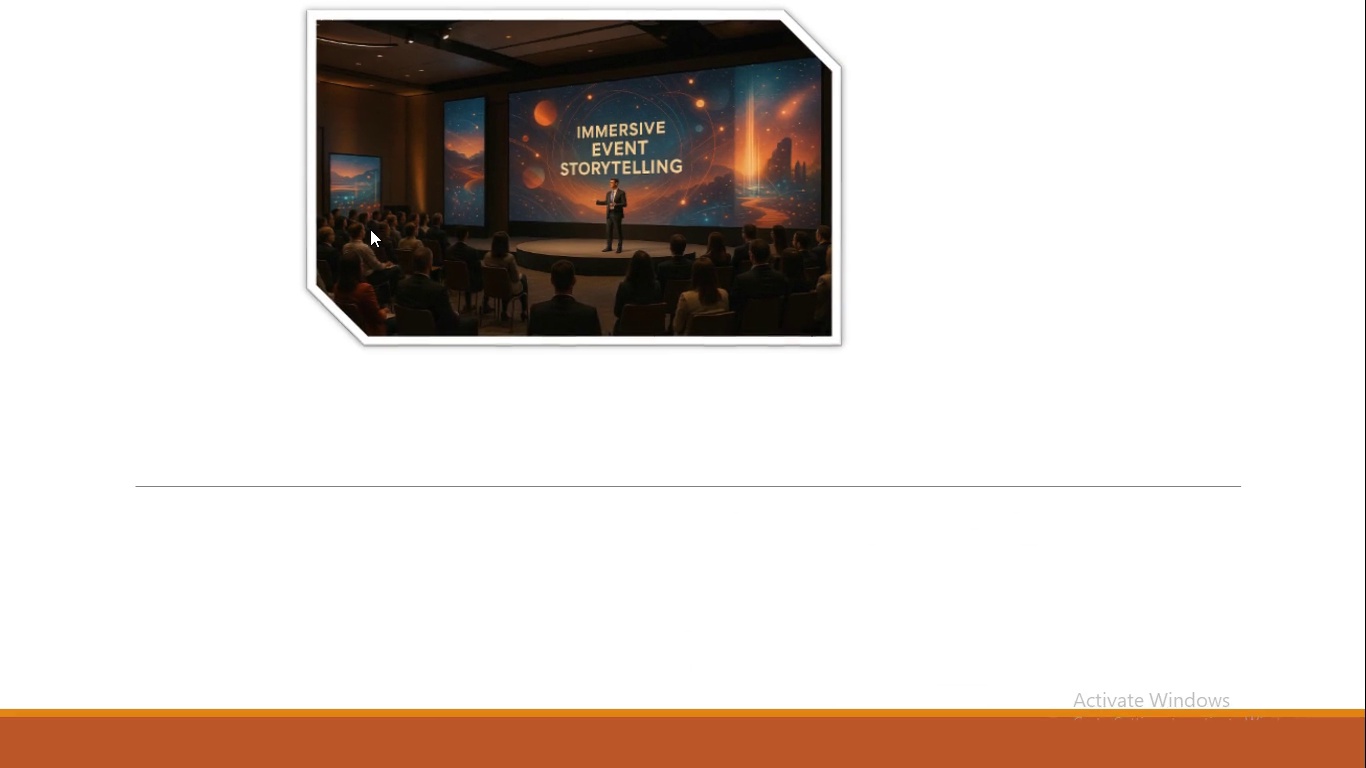 
left_click([370, 229])
 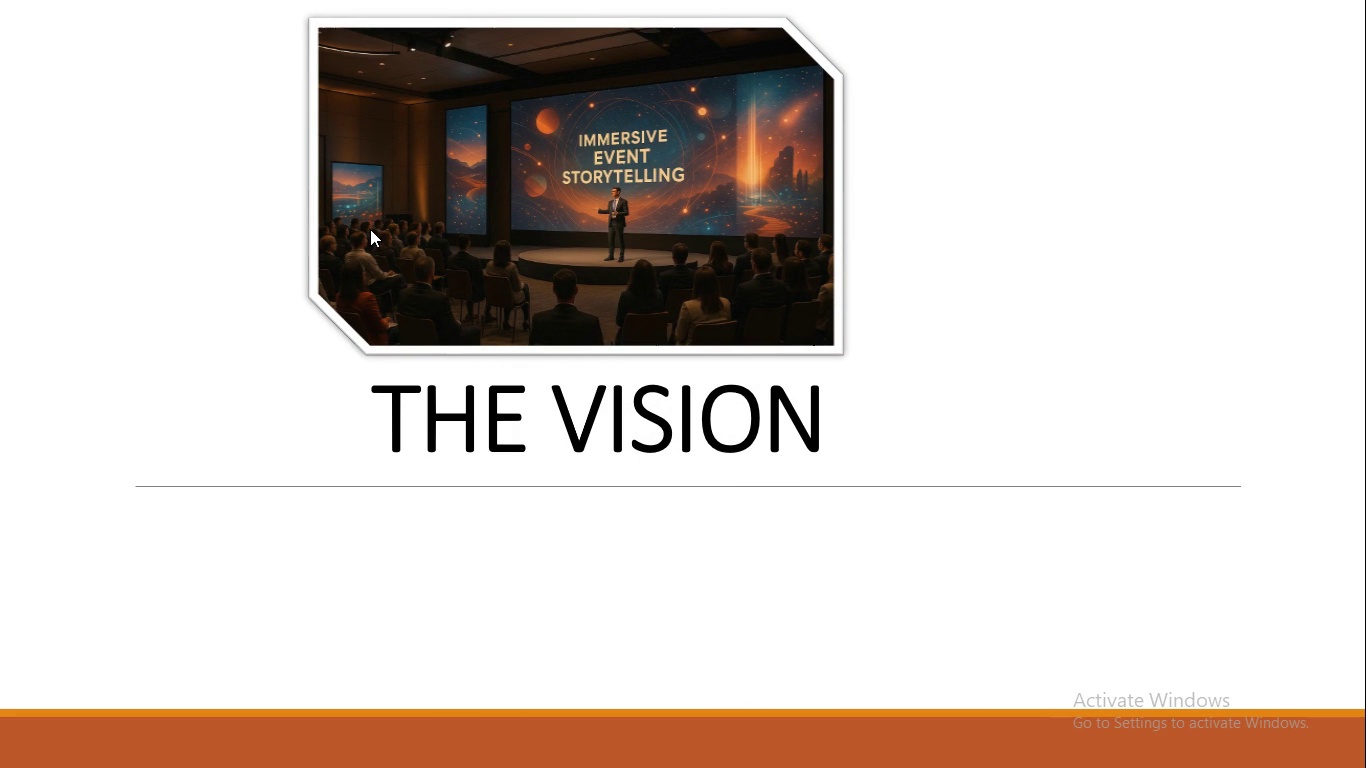 
left_click([370, 229])
 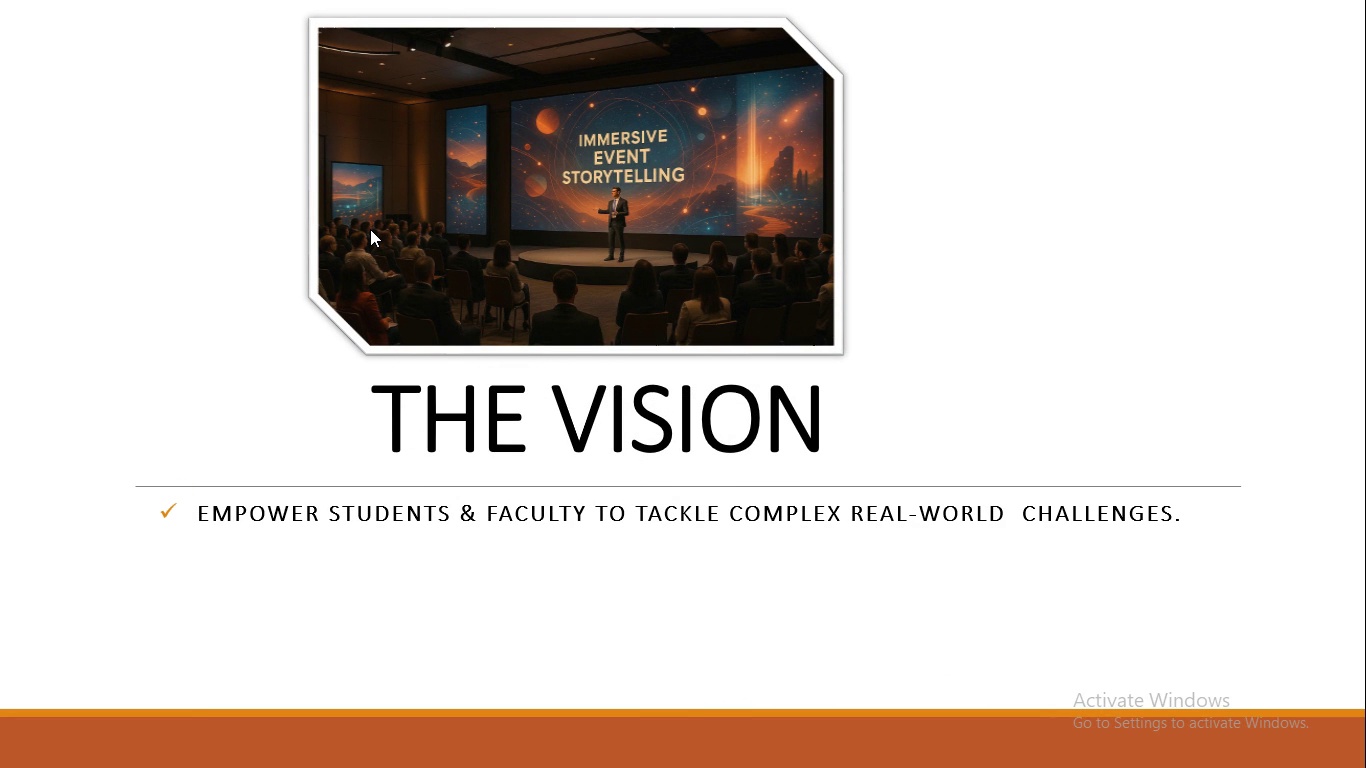 
left_click([370, 229])
 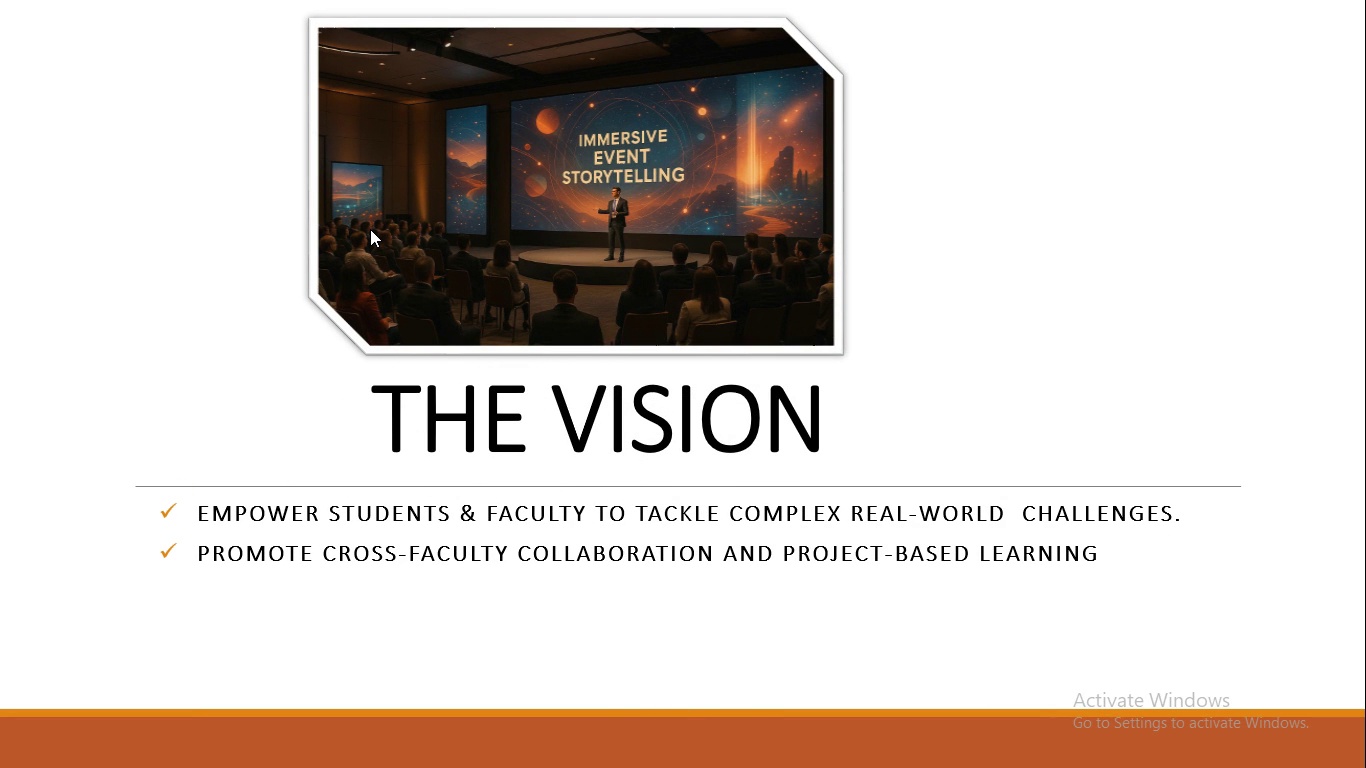 
left_click([370, 229])
 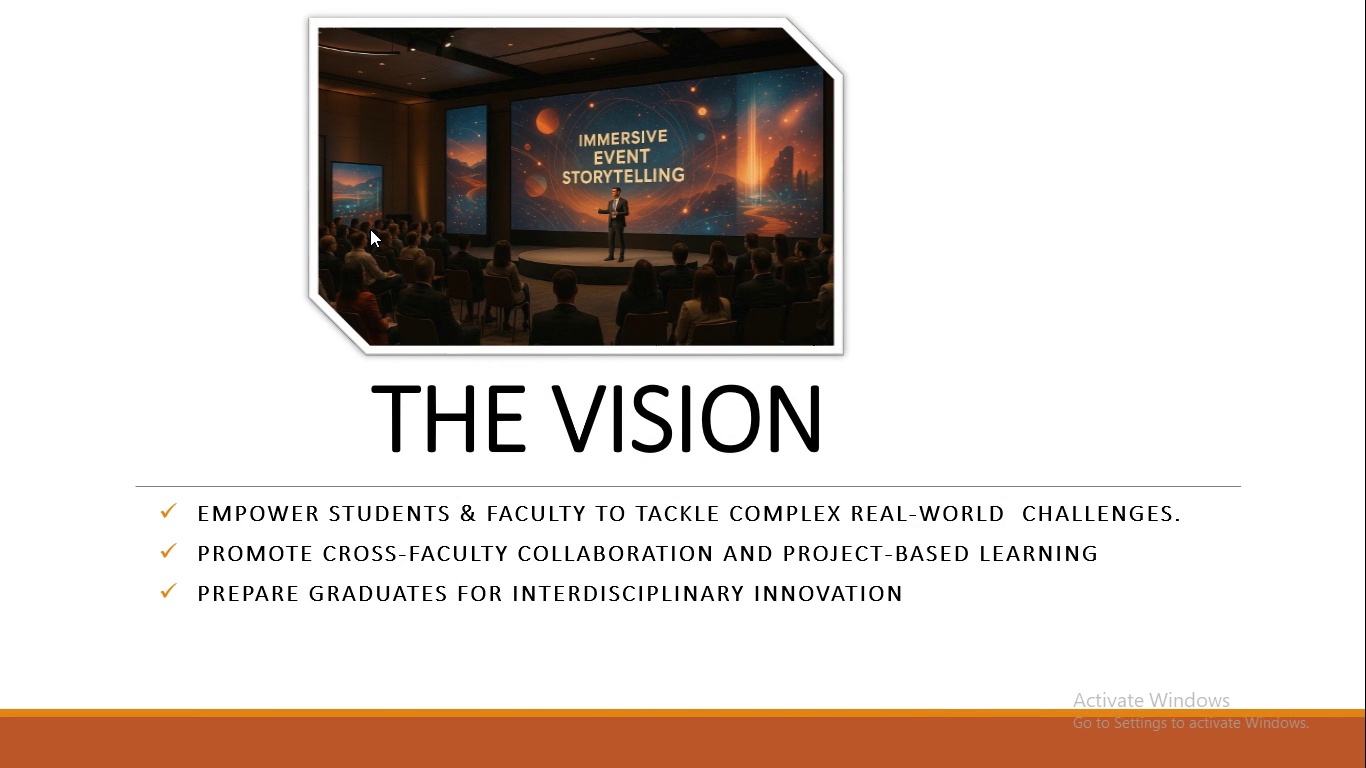 
left_click([370, 229])
 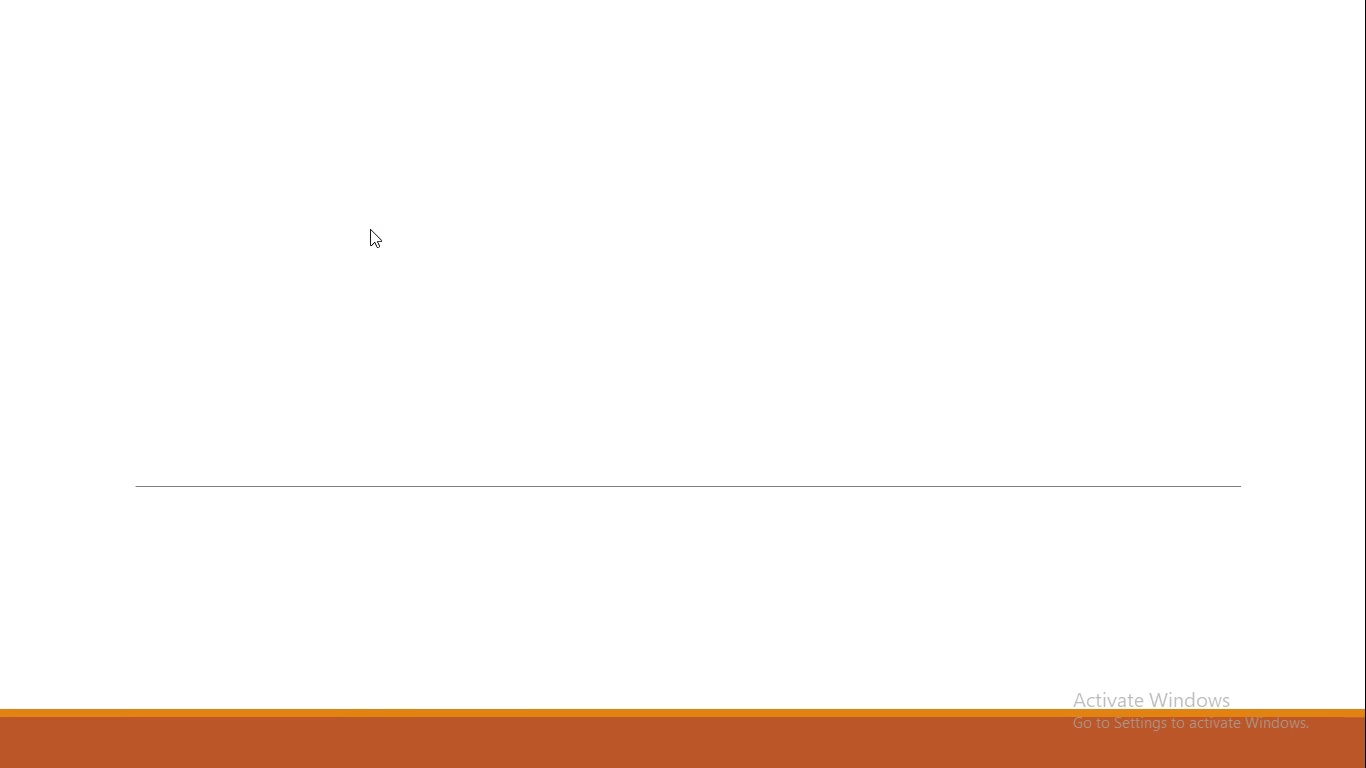 
left_click([370, 229])
 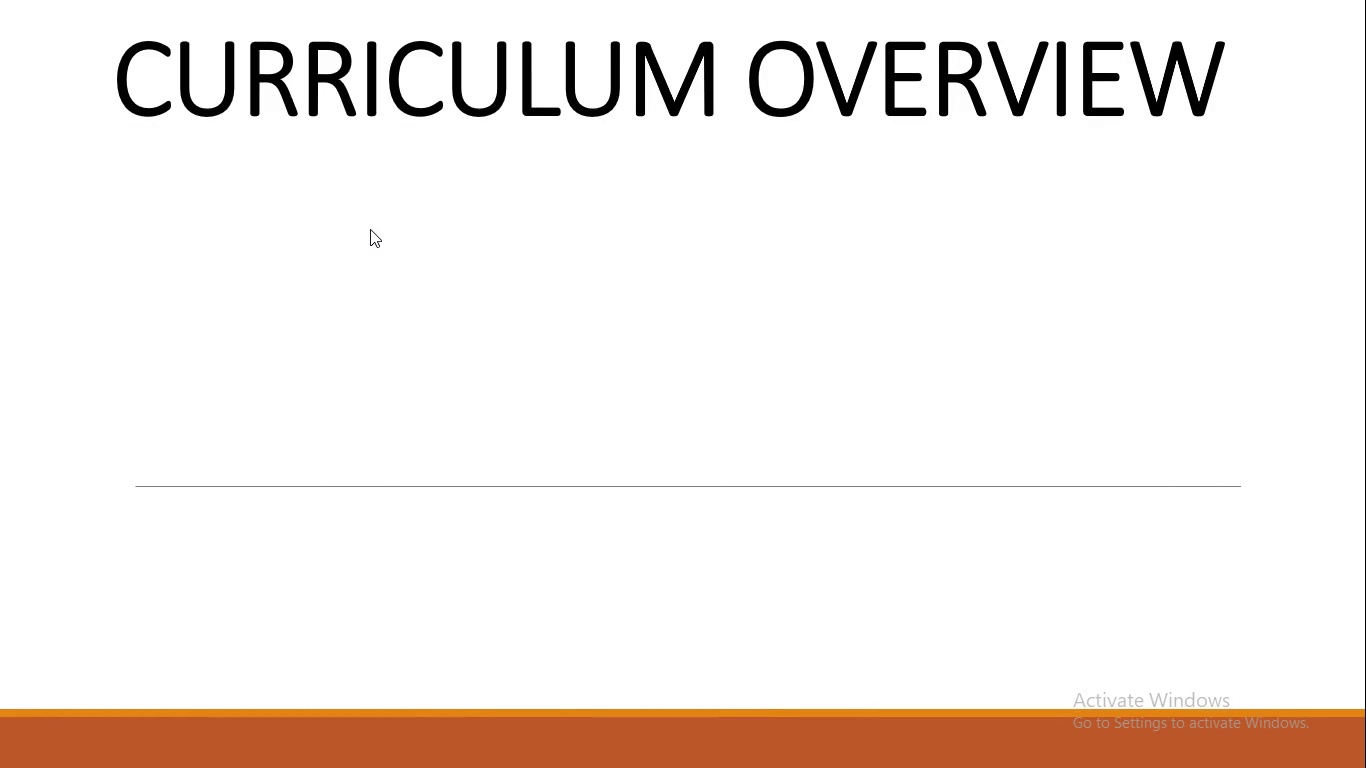 
left_click([370, 229])
 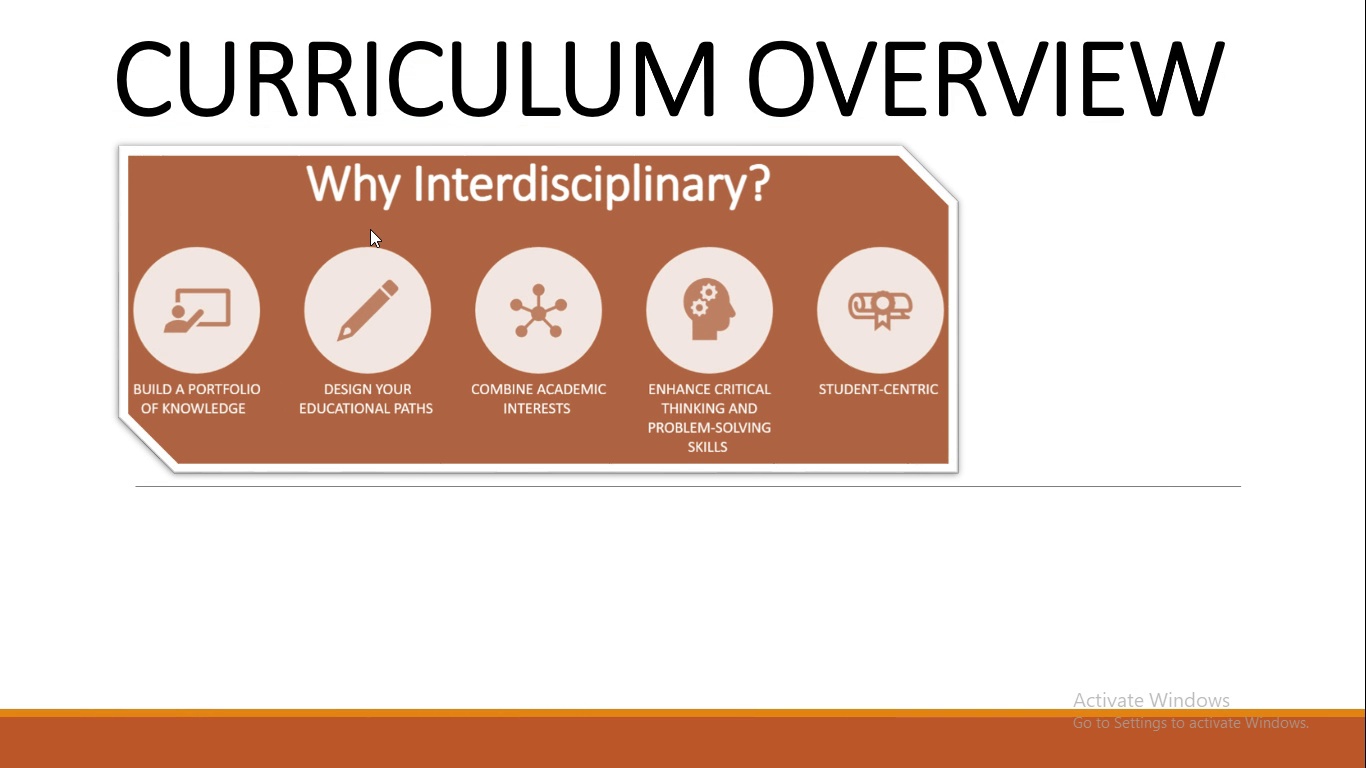 
wait(22.02)
 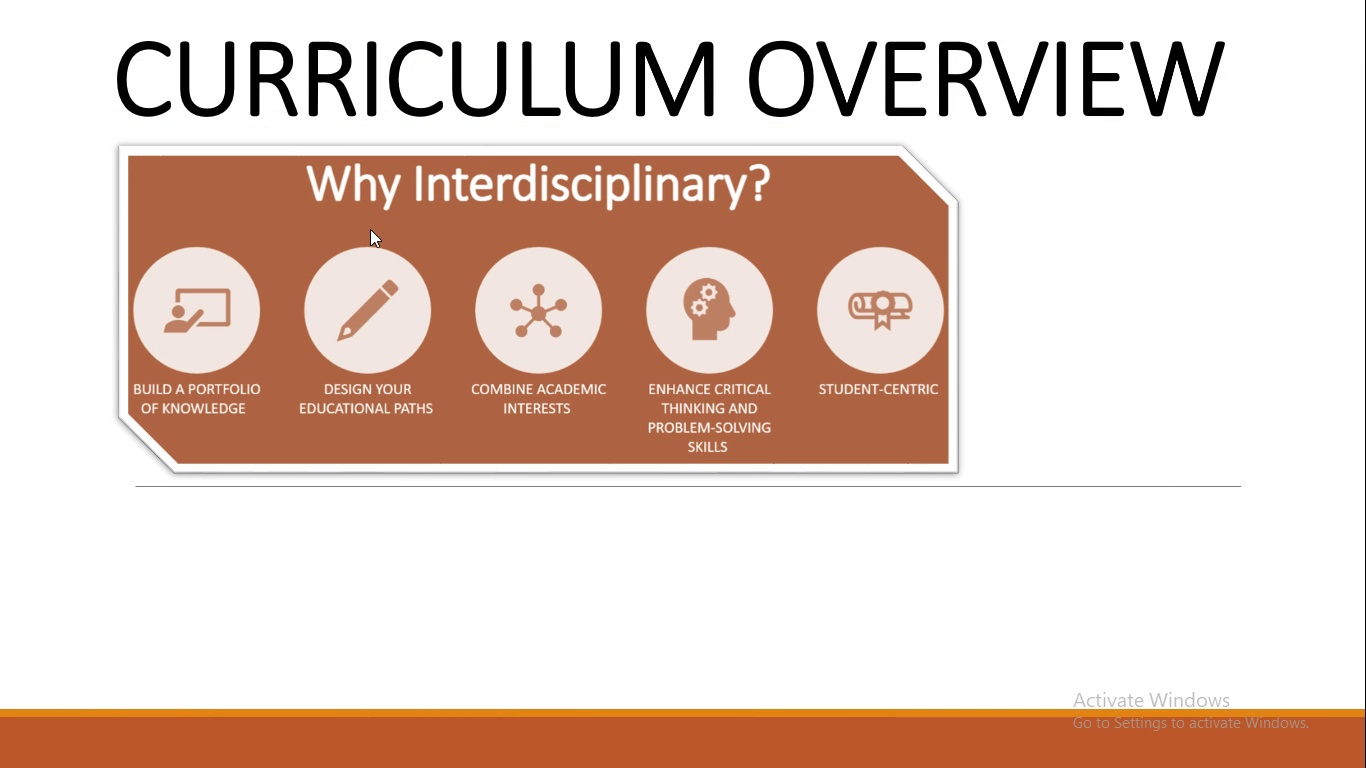 
right_click([370, 229])
 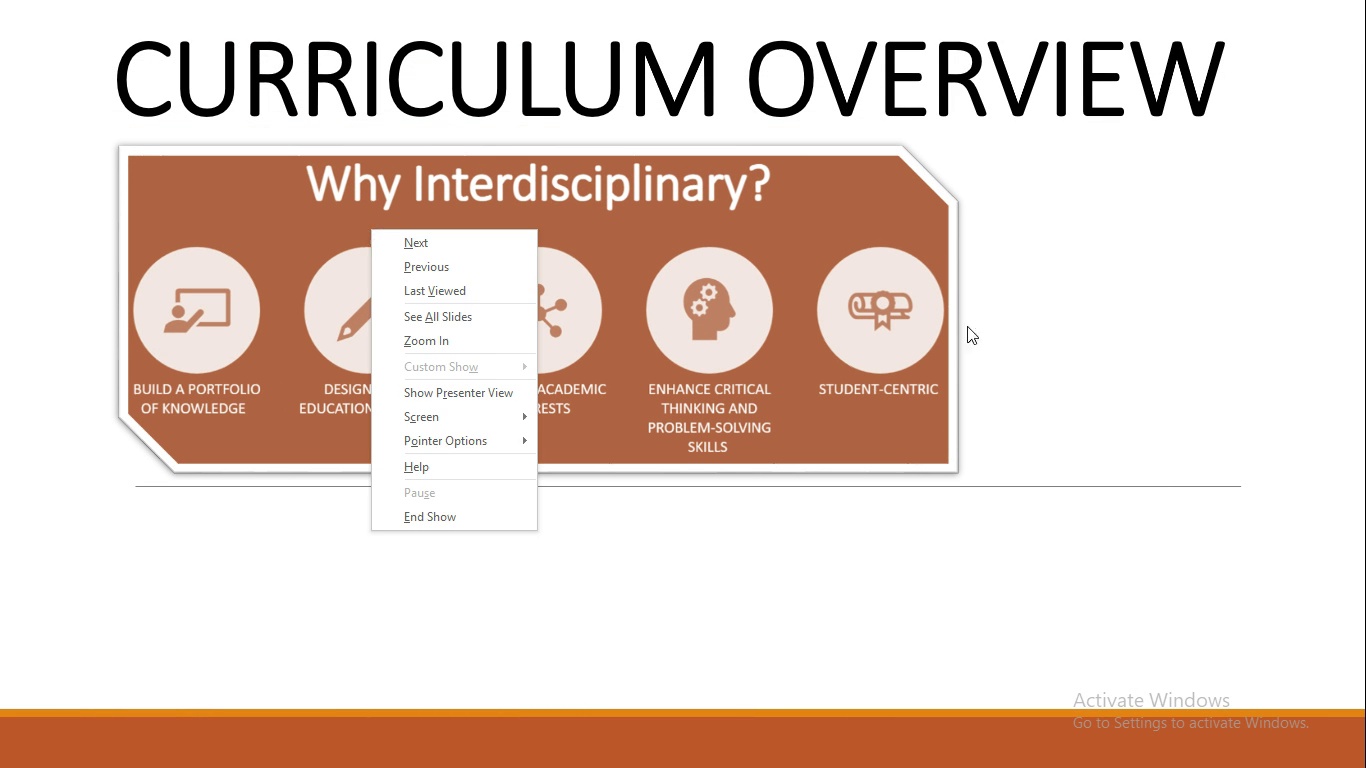 
right_click([1139, 305])
 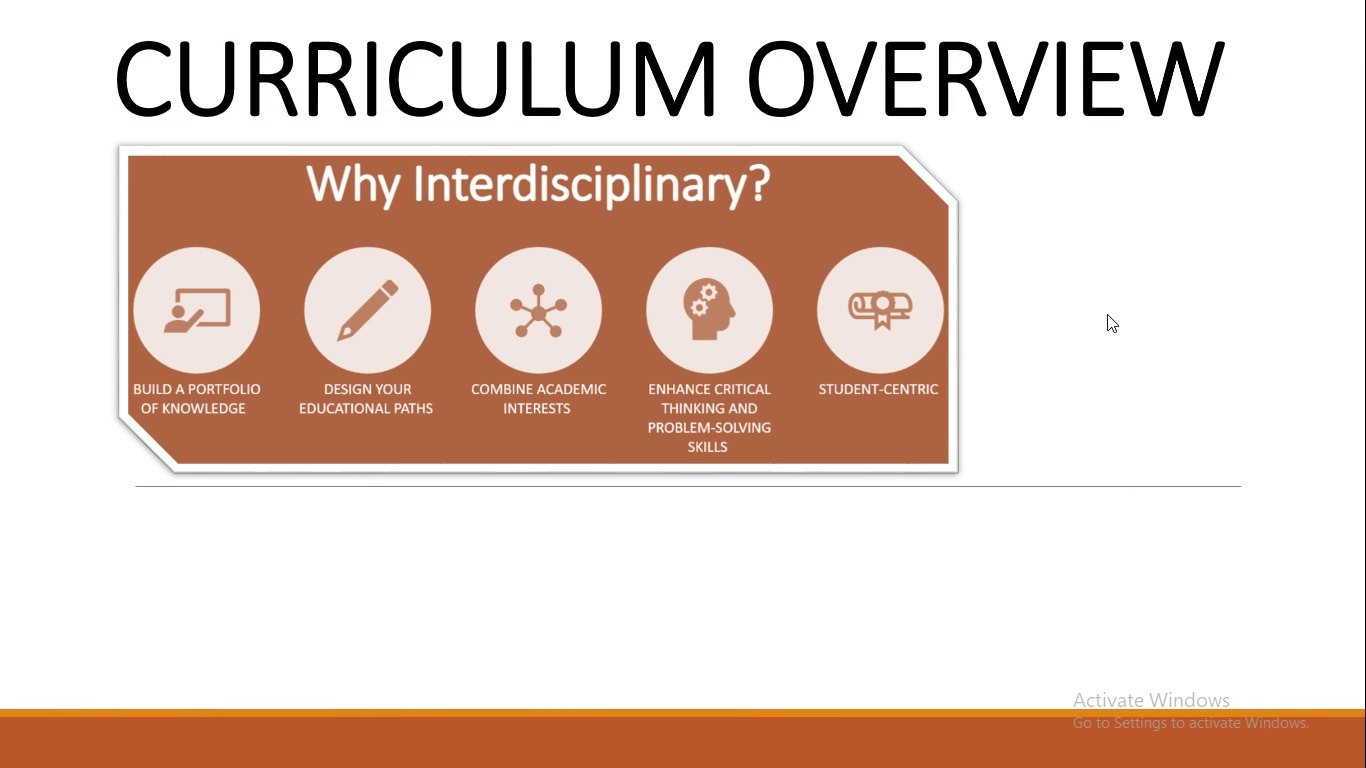 
left_click([1107, 314])
 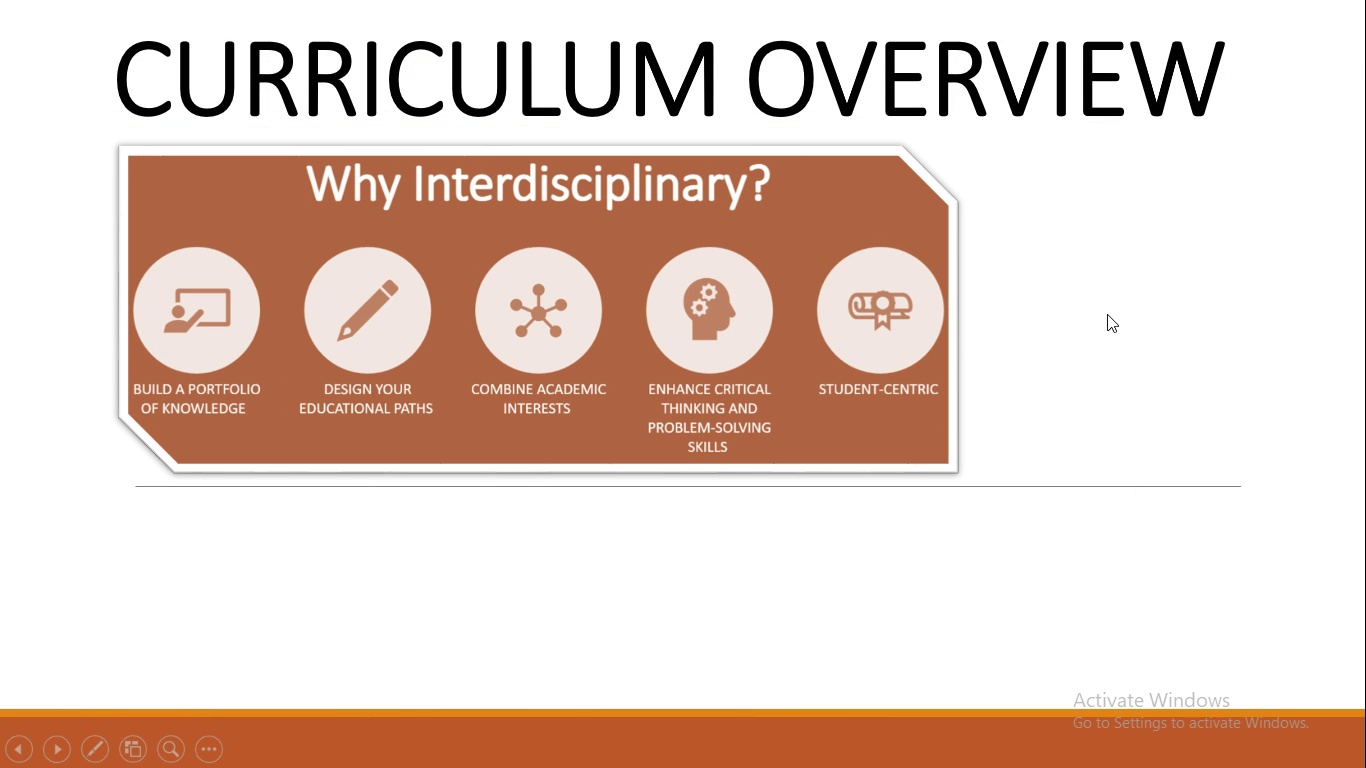 
left_click([1107, 314])
 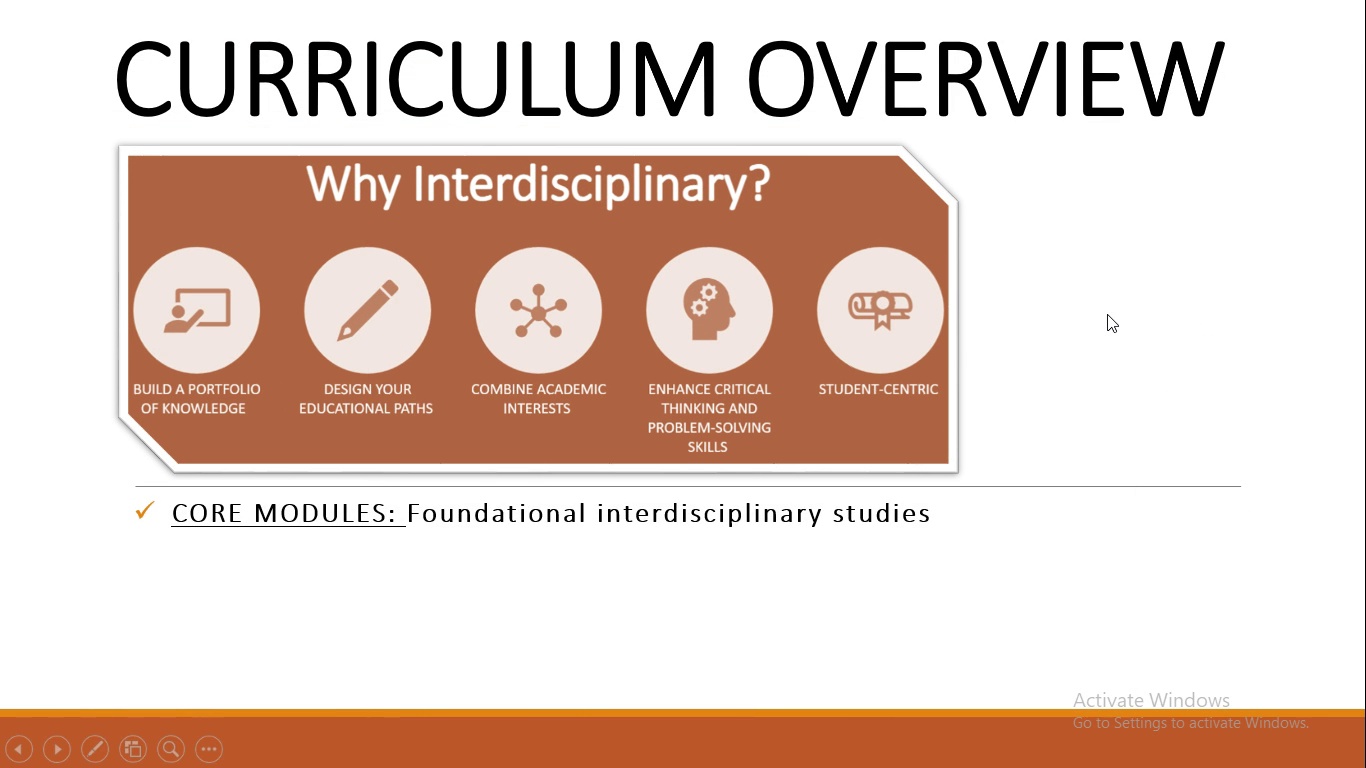 
left_click([1107, 314])
 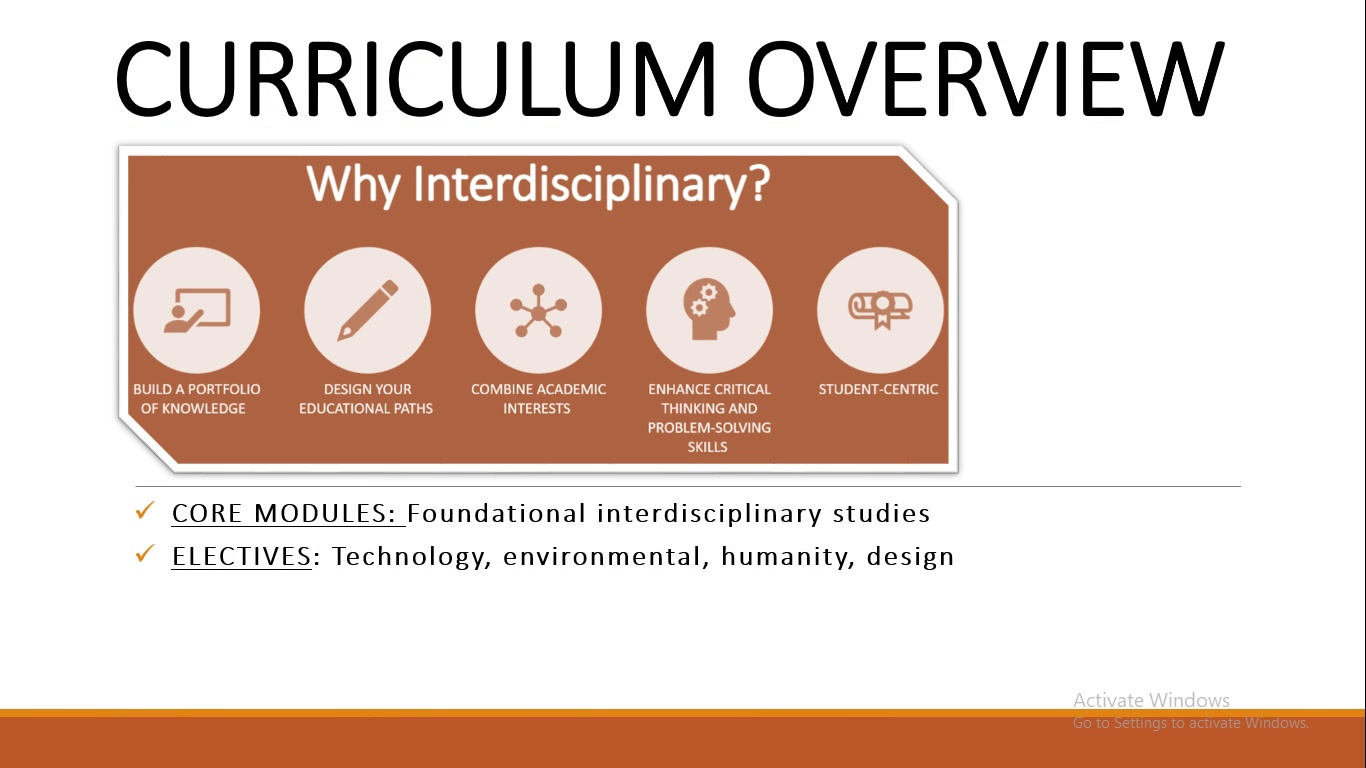 
left_click([1107, 314])
 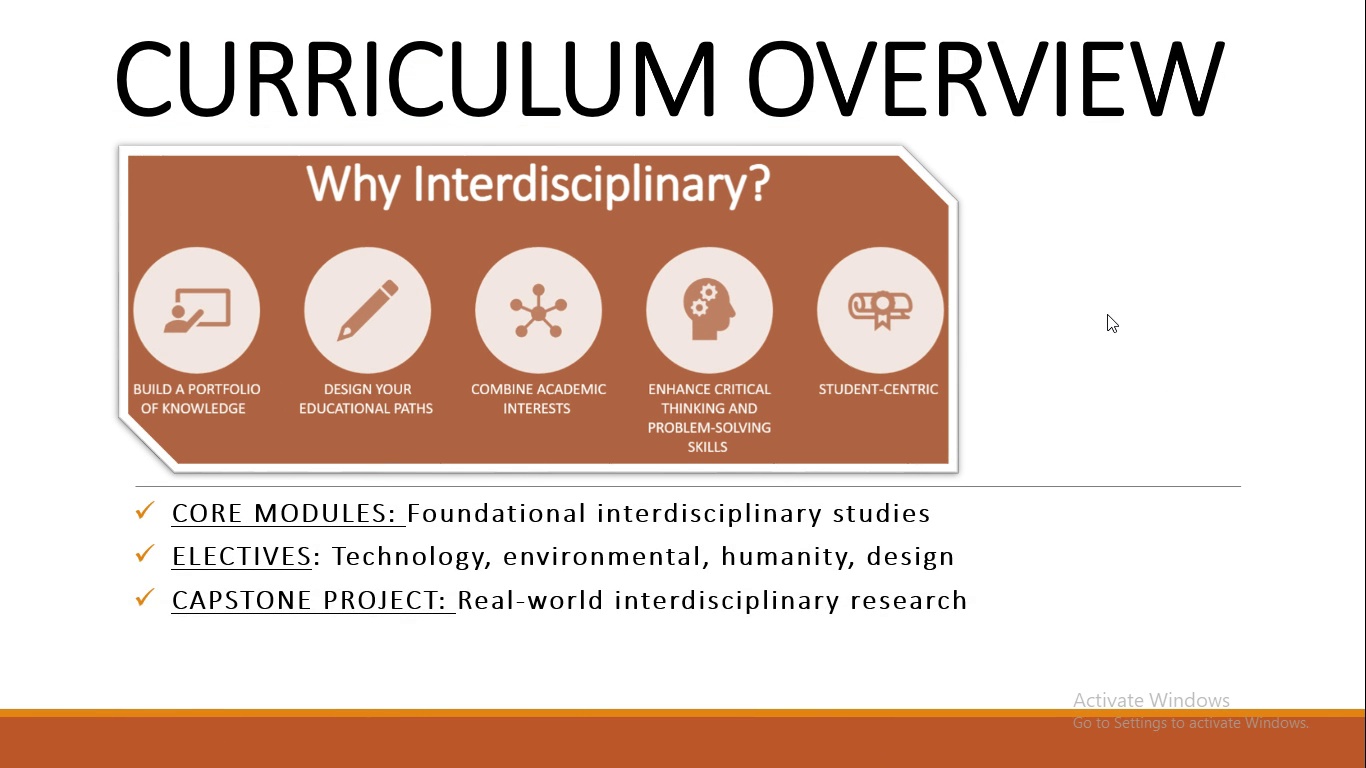 
left_click([1107, 314])
 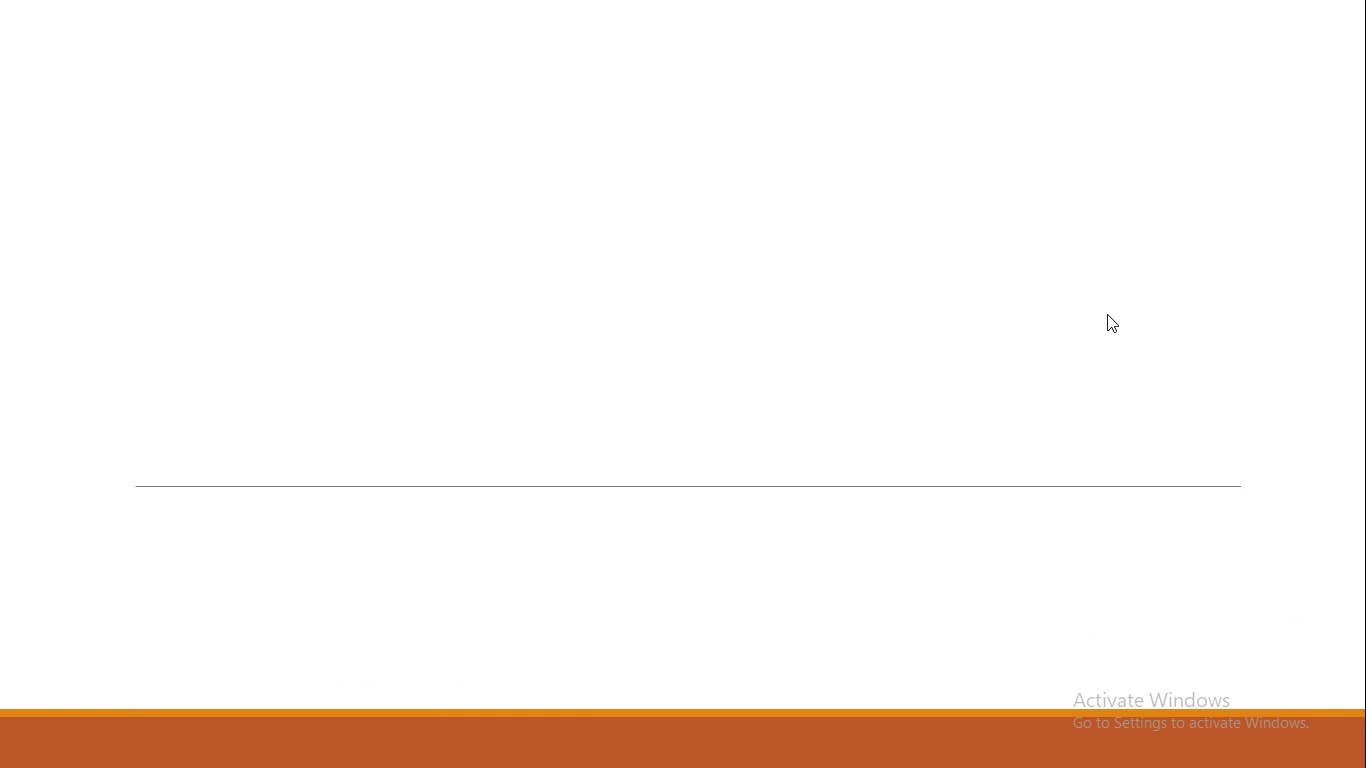 
wait(15.0)
 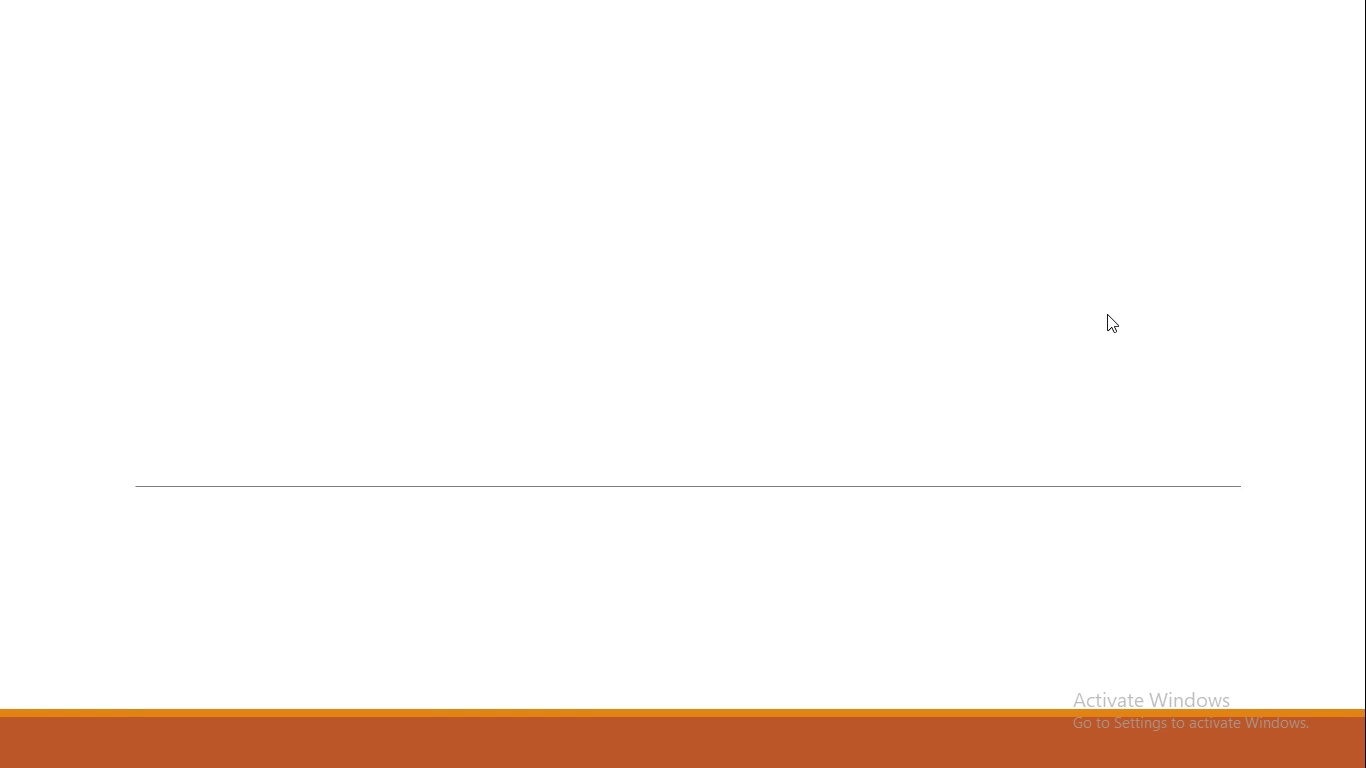 
left_click([1107, 314])
 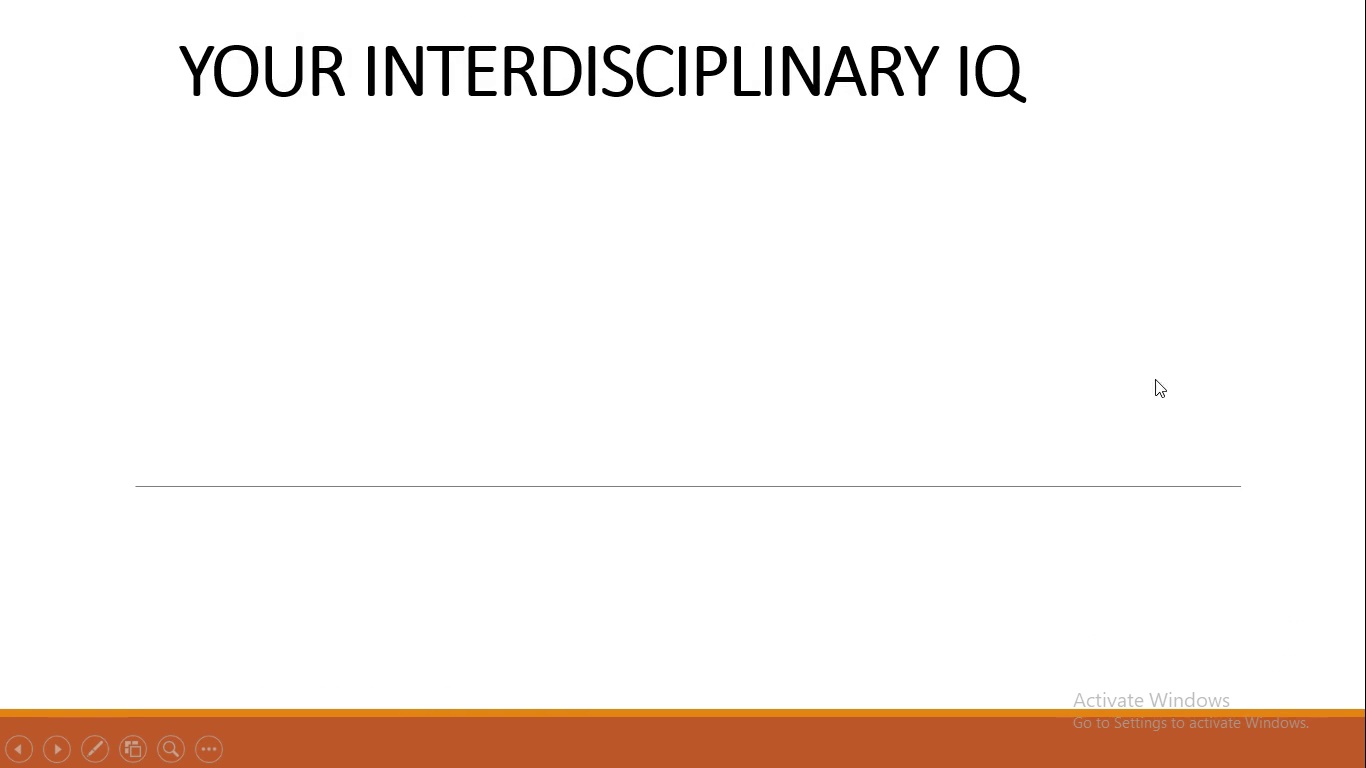 
left_click([1166, 400])
 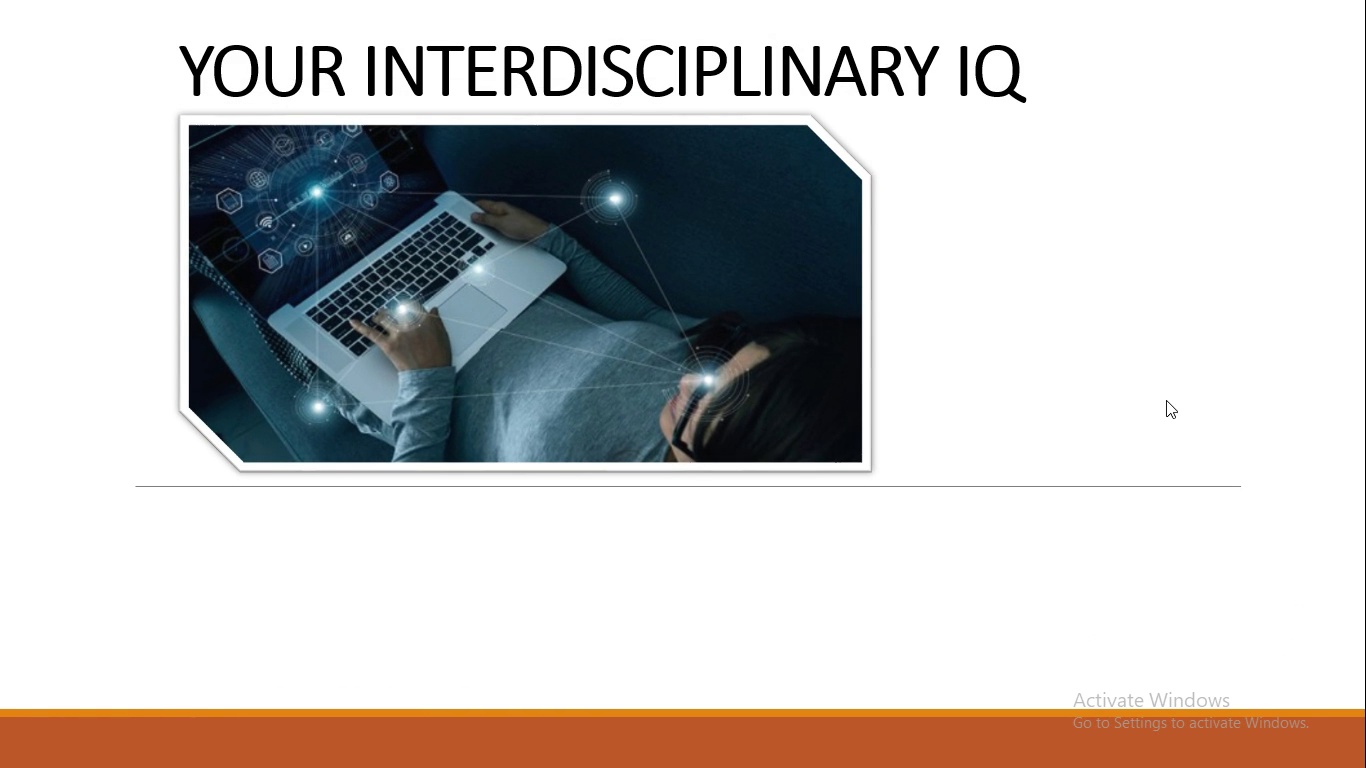 
left_click([1166, 400])
 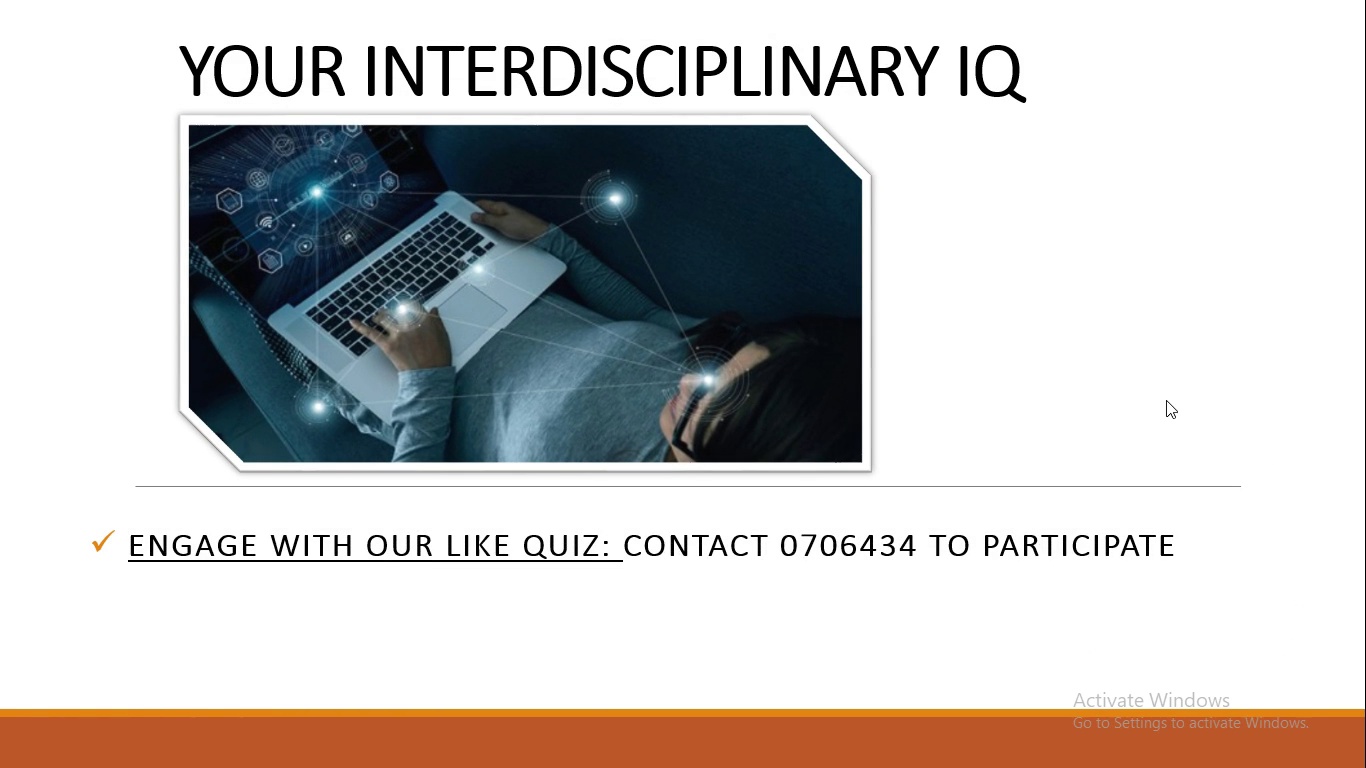 
left_click([1166, 400])
 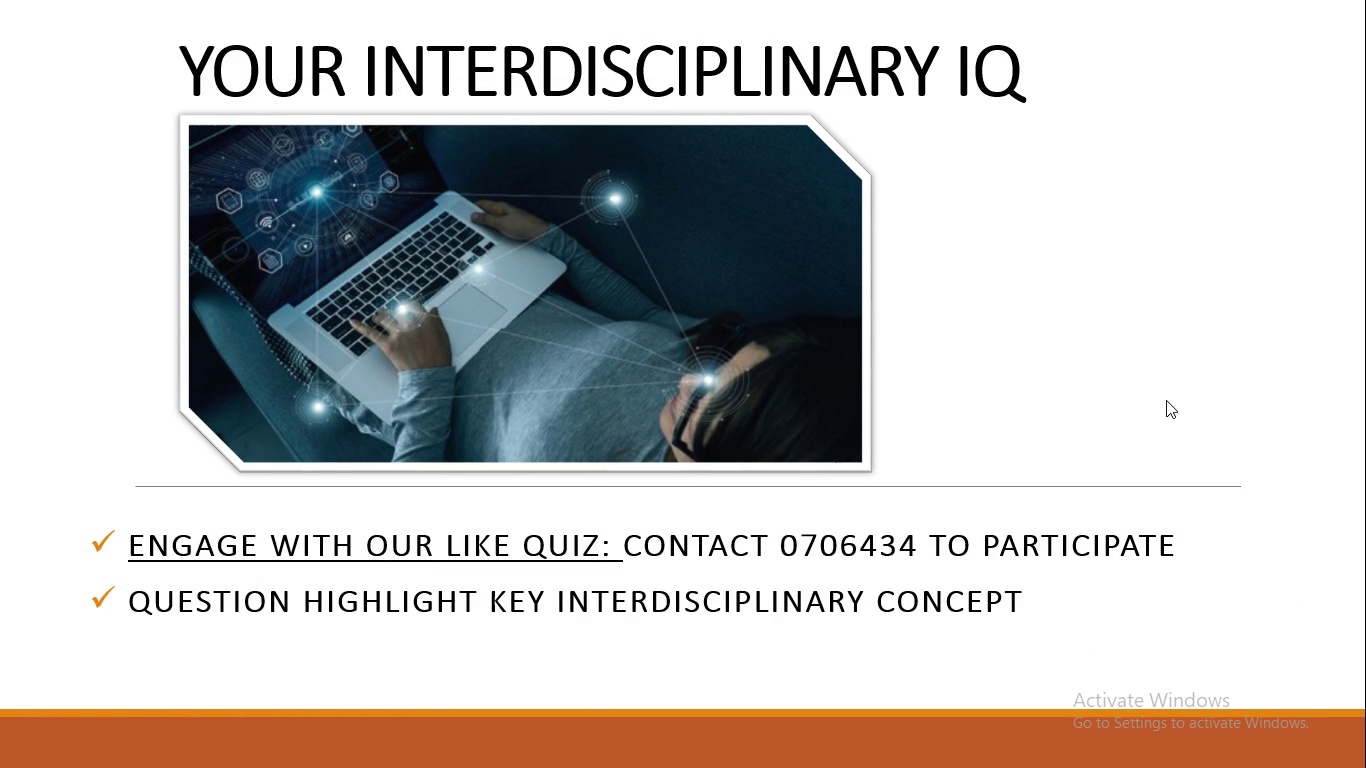 
left_click([1166, 400])
 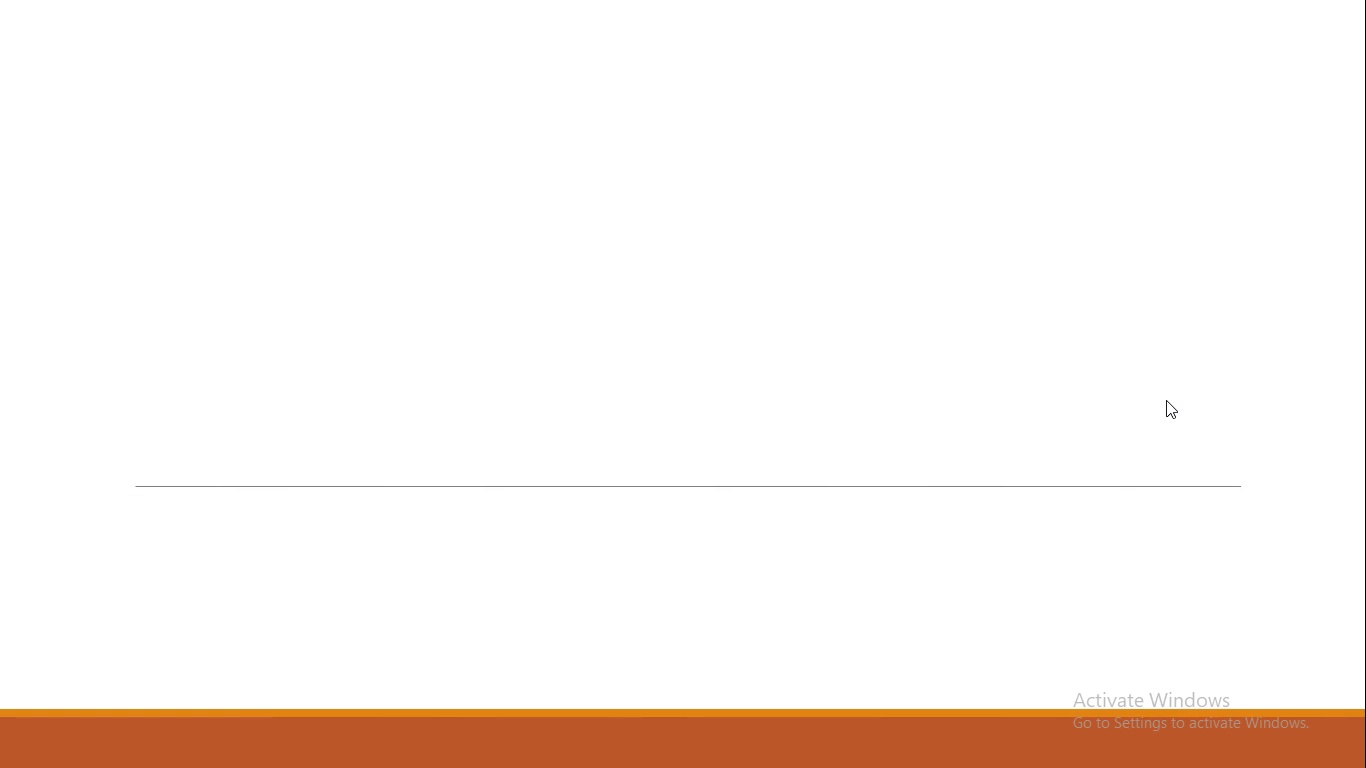 
left_click([1166, 400])
 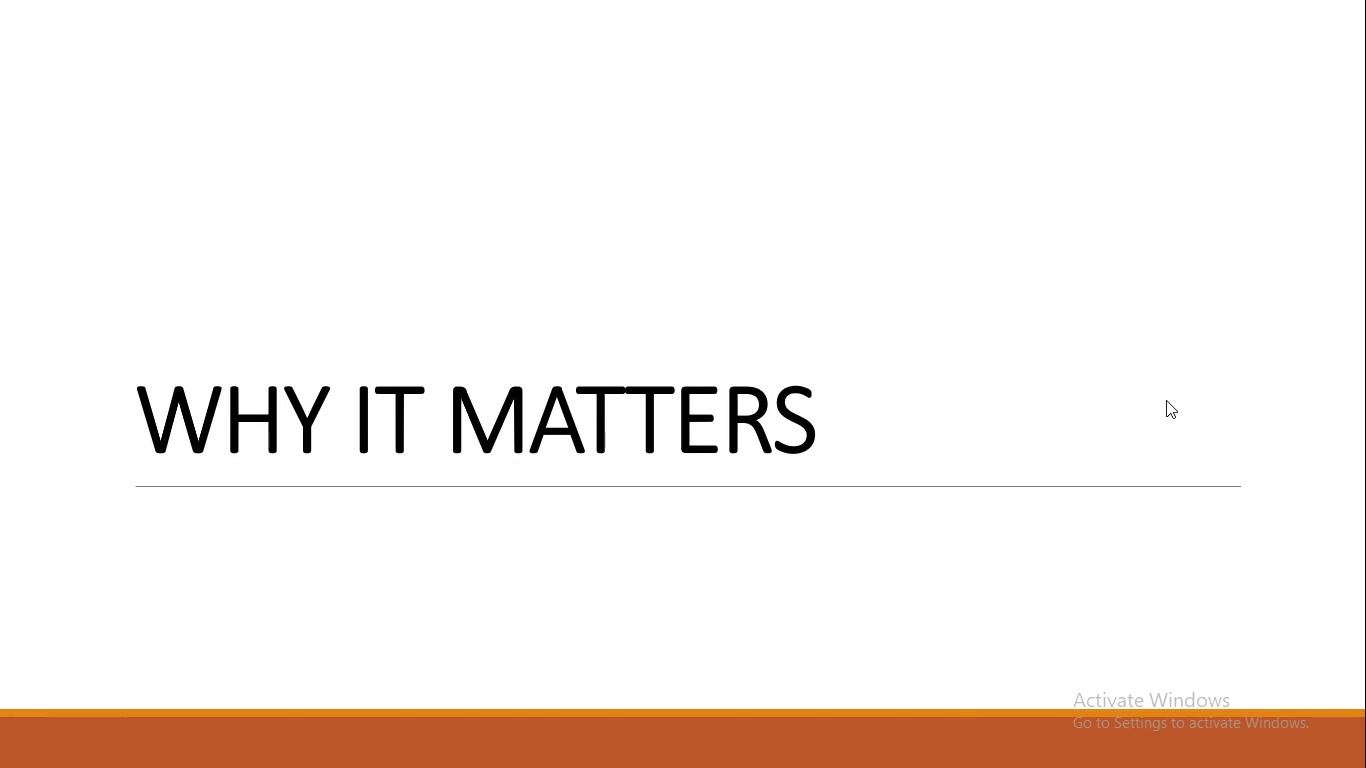 
left_click([1166, 400])
 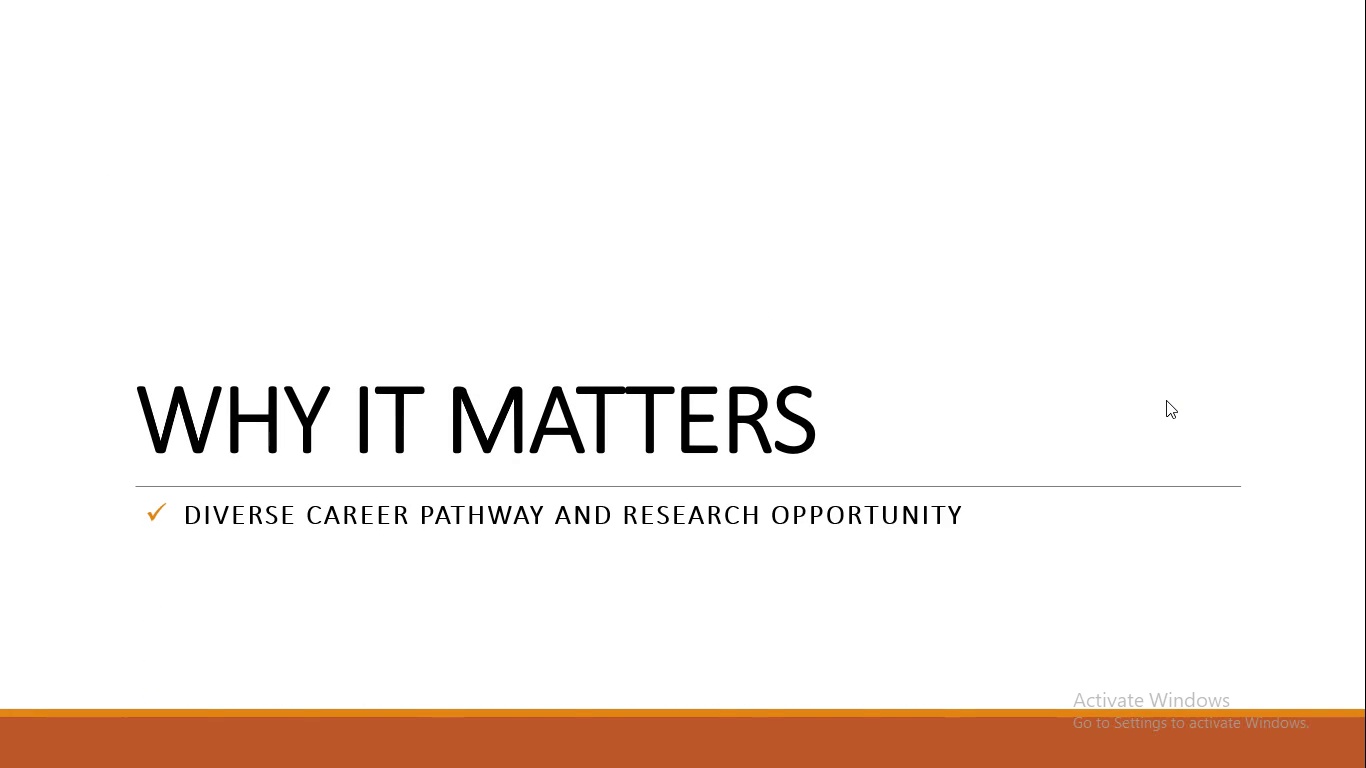 
left_click([1166, 400])
 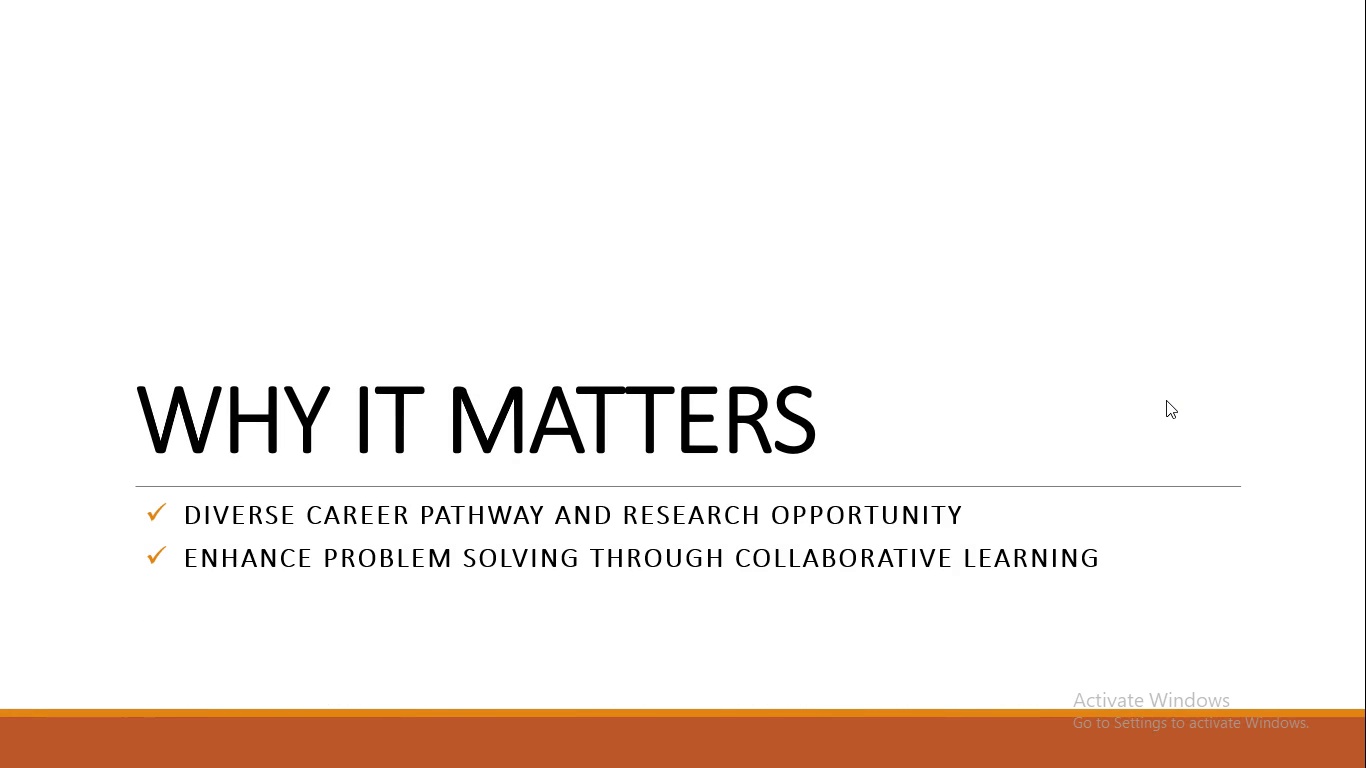 
left_click([1166, 400])
 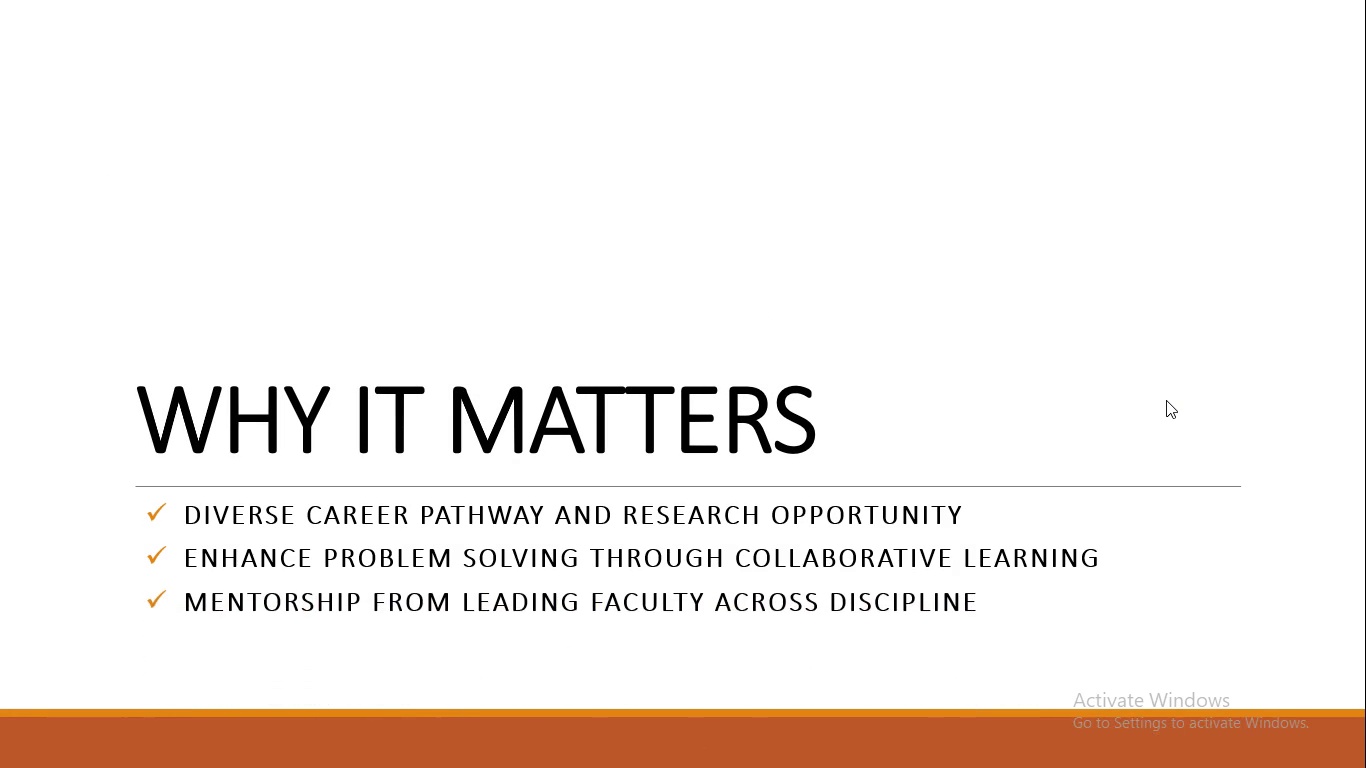 
left_click([1166, 400])
 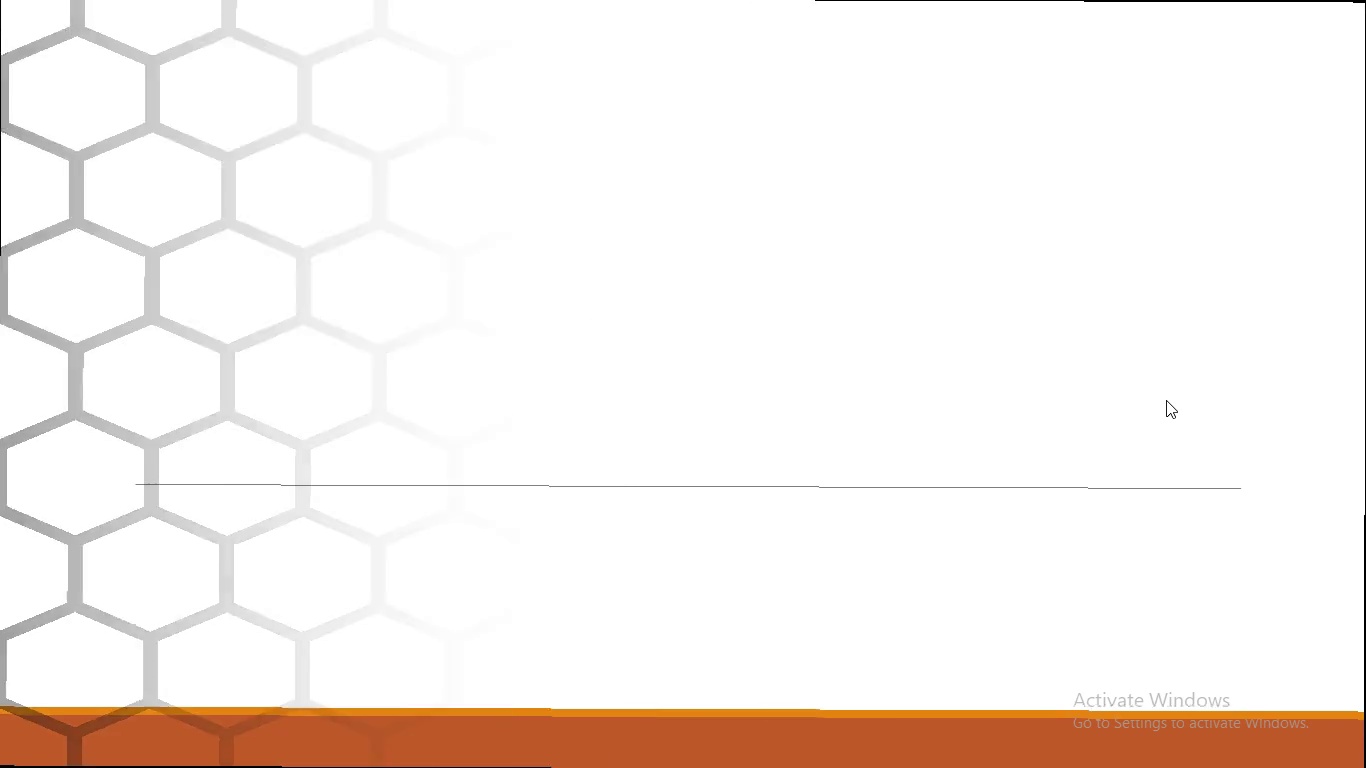 
wait(5.58)
 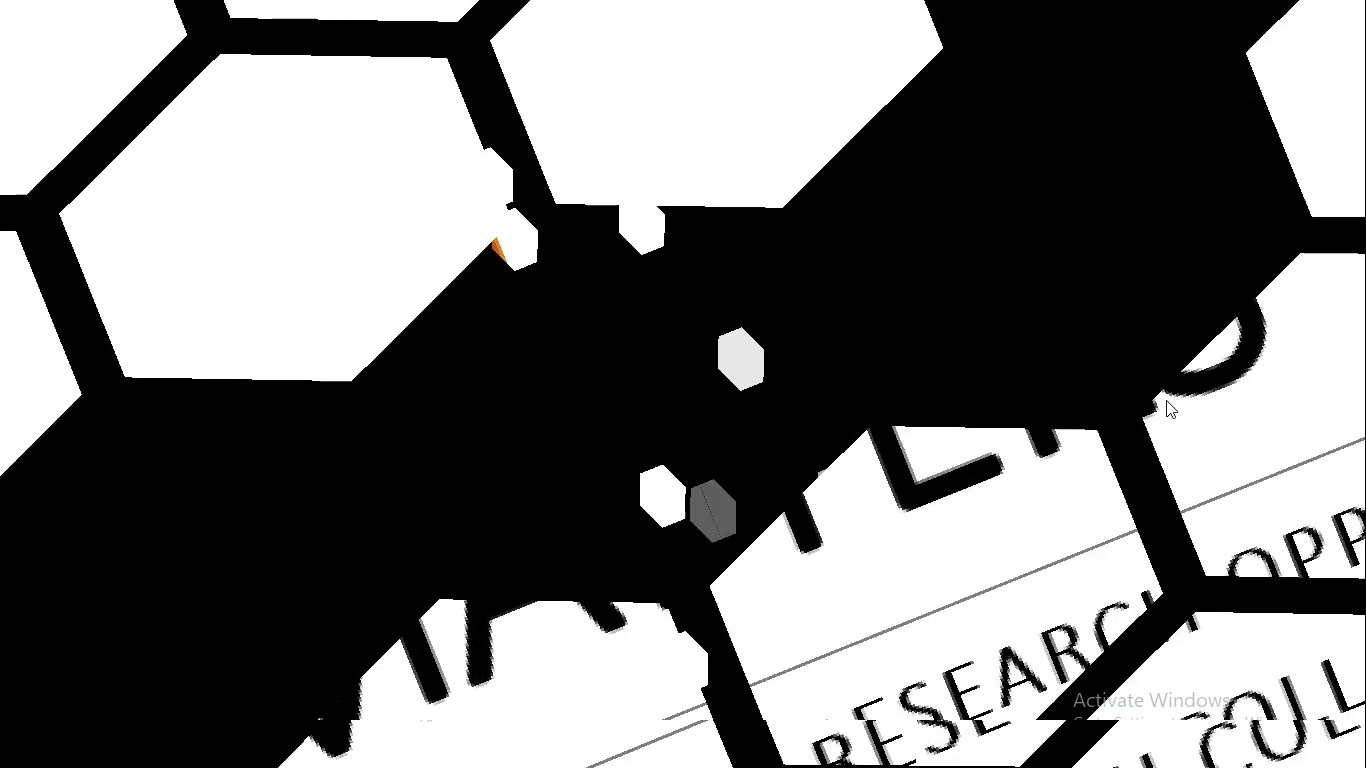 
left_click([1166, 400])
 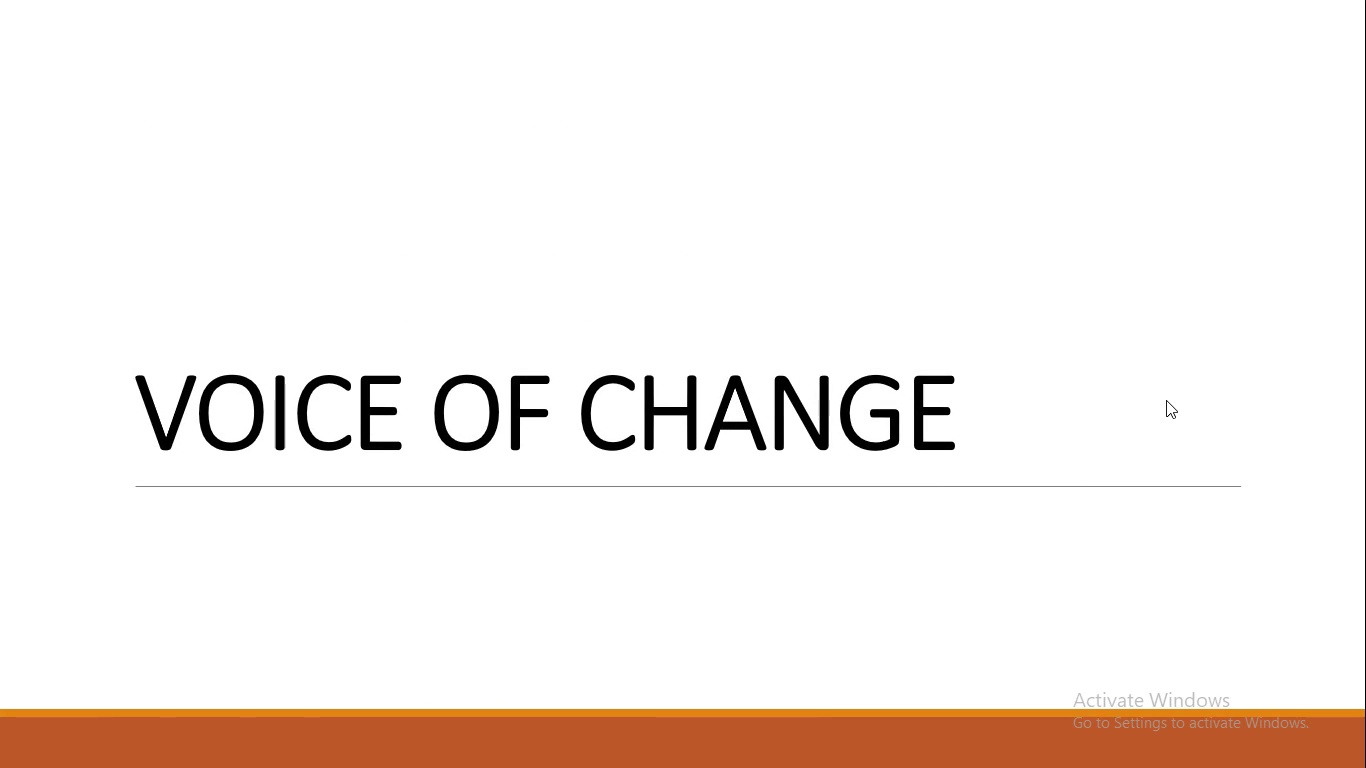 
scroll: coordinate [1166, 400], scroll_direction: up, amount: 1.0
 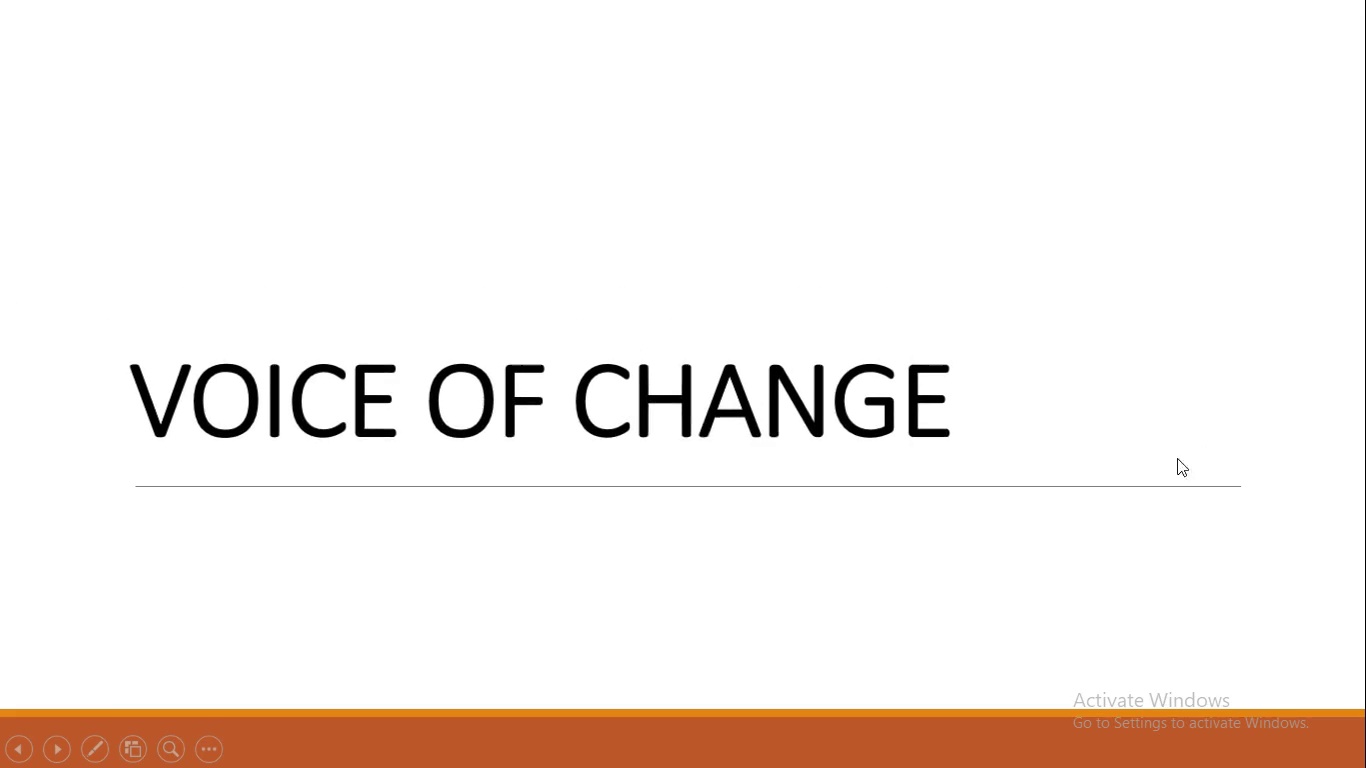 
left_click([1159, 460])
 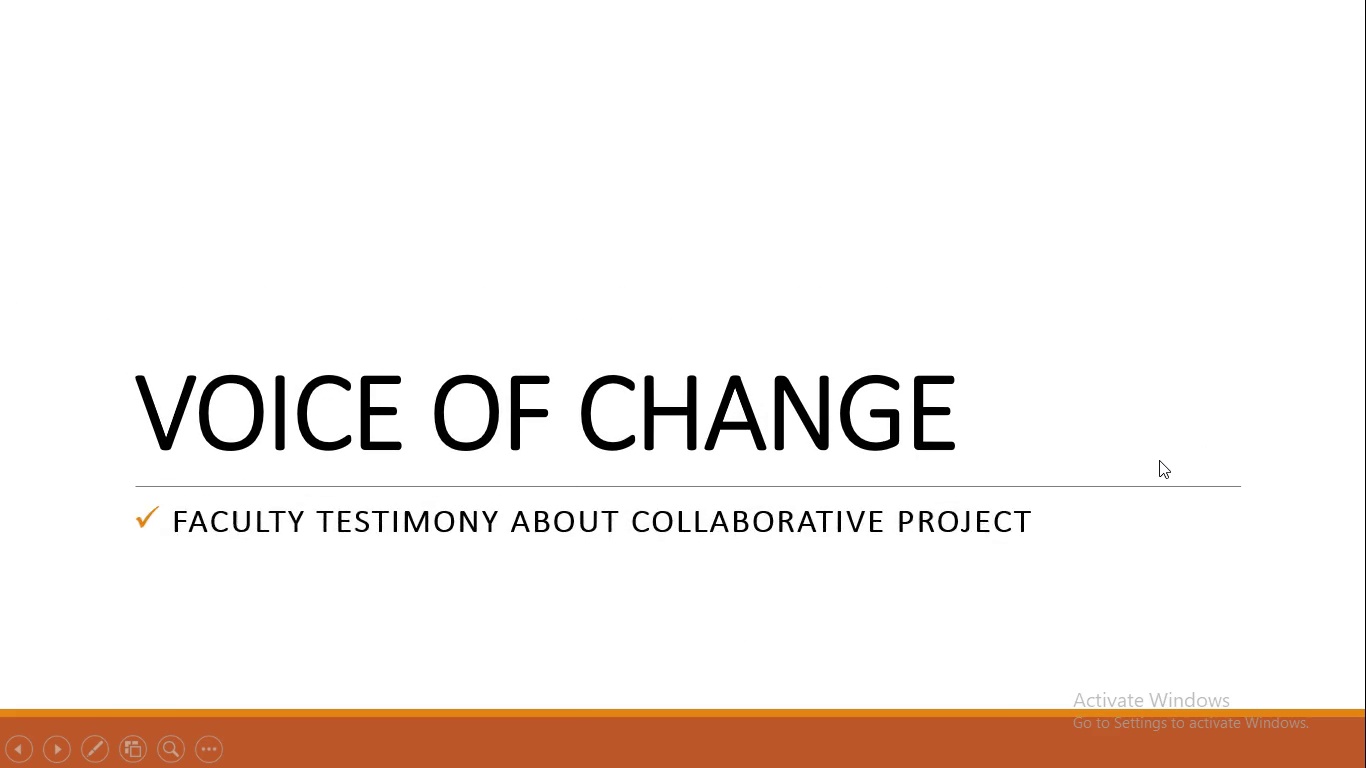 
scroll: coordinate [1159, 460], scroll_direction: up, amount: 1.0
 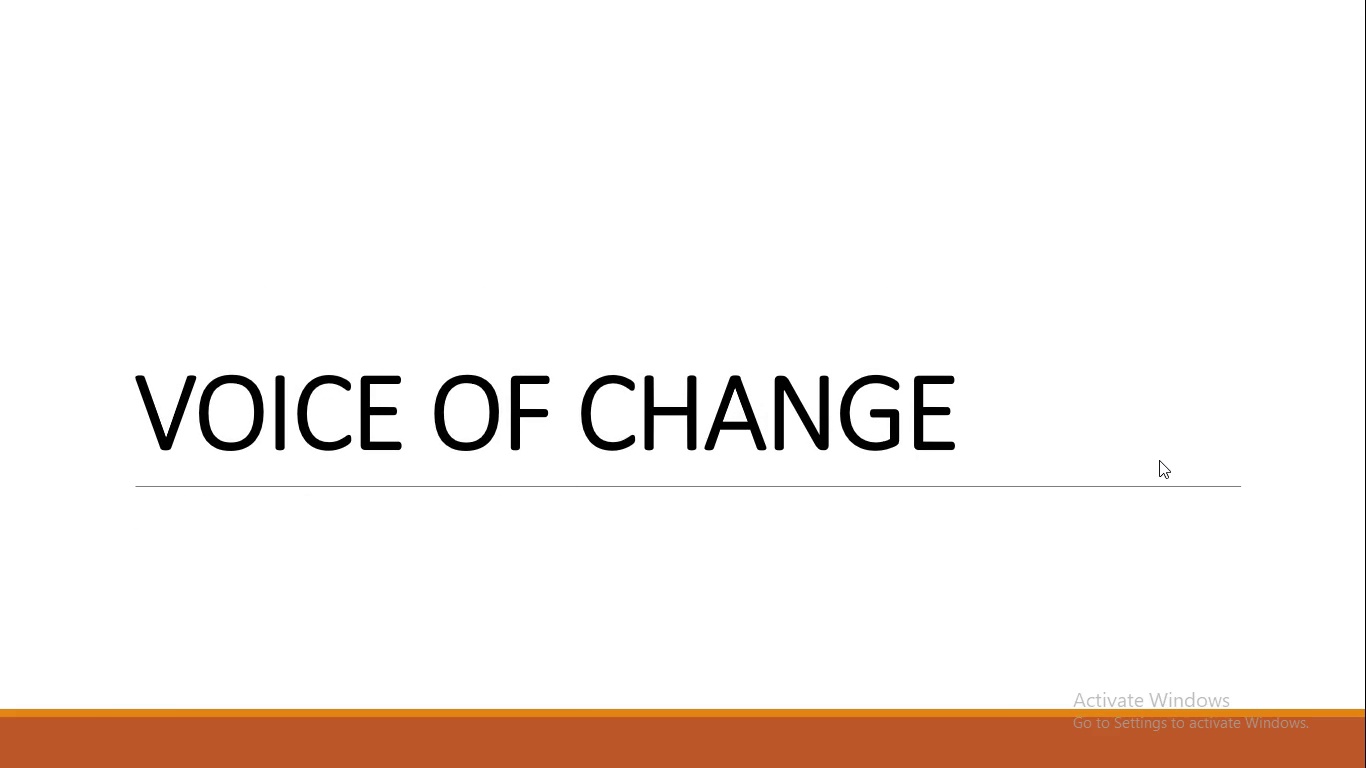 
scroll: coordinate [1159, 460], scroll_direction: down, amount: 3.0
 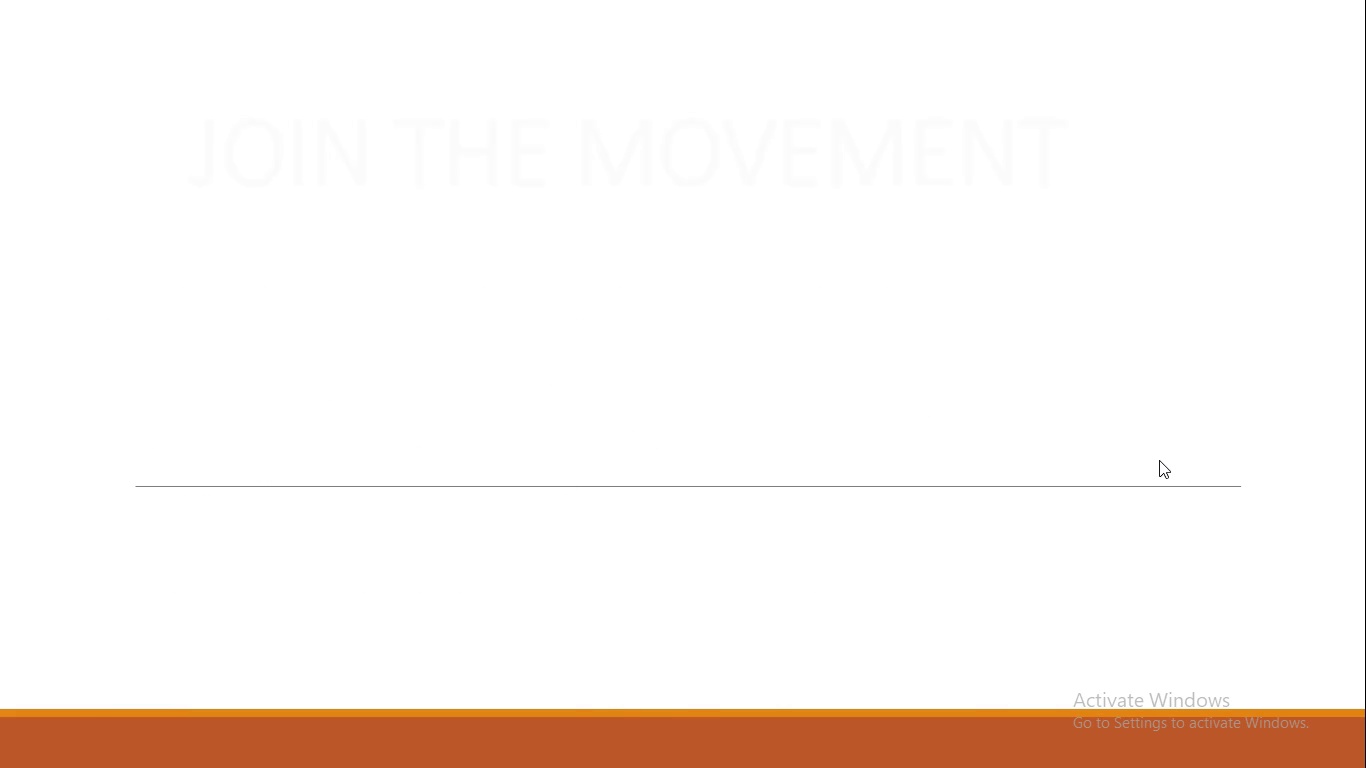 
left_click([1159, 460])
 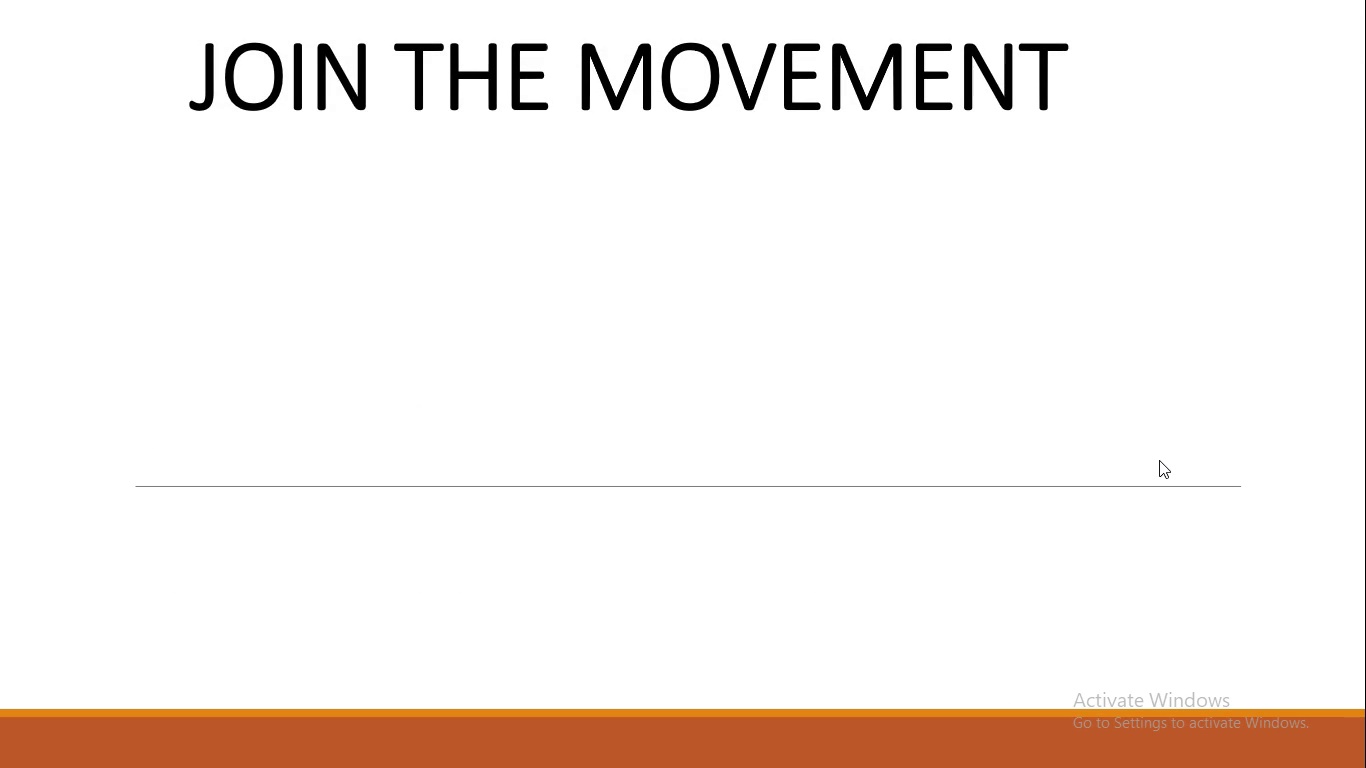 
left_click([1159, 460])
 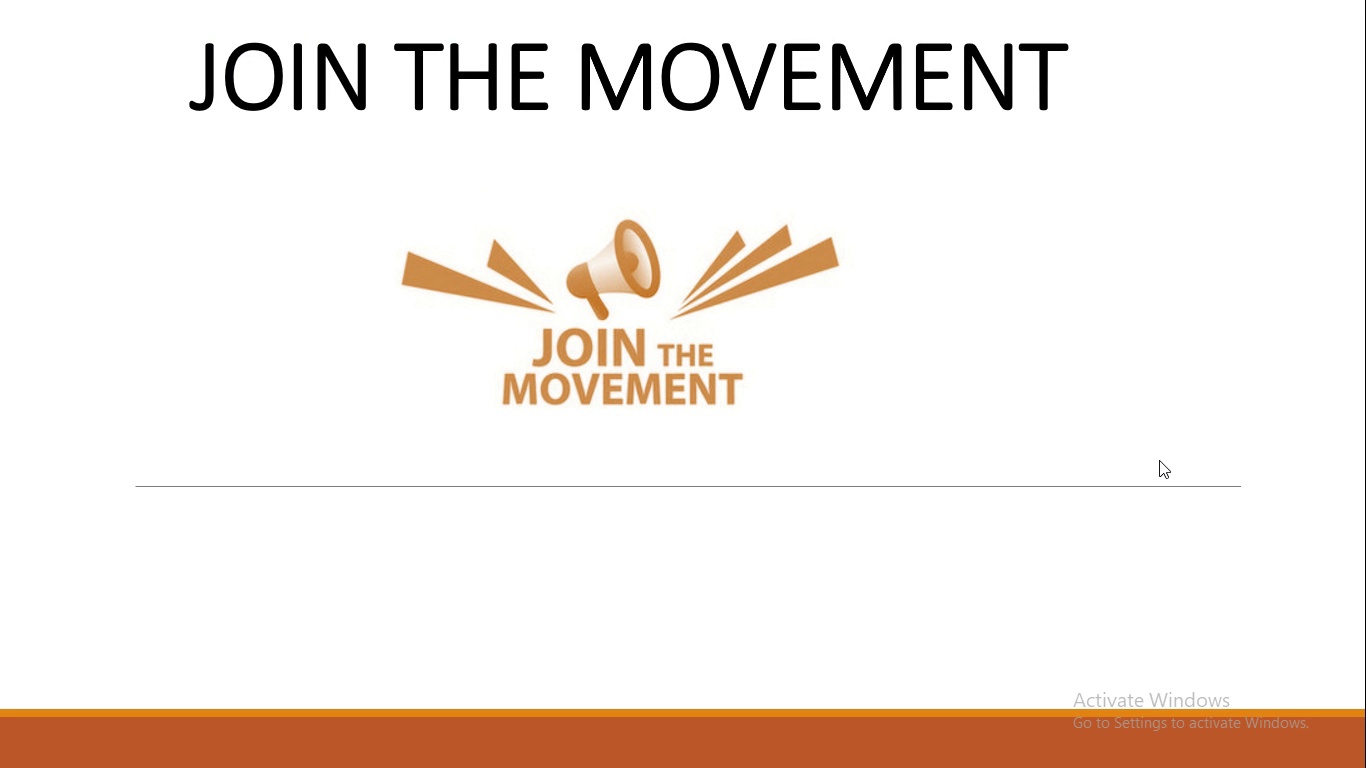 
wait(19.36)
 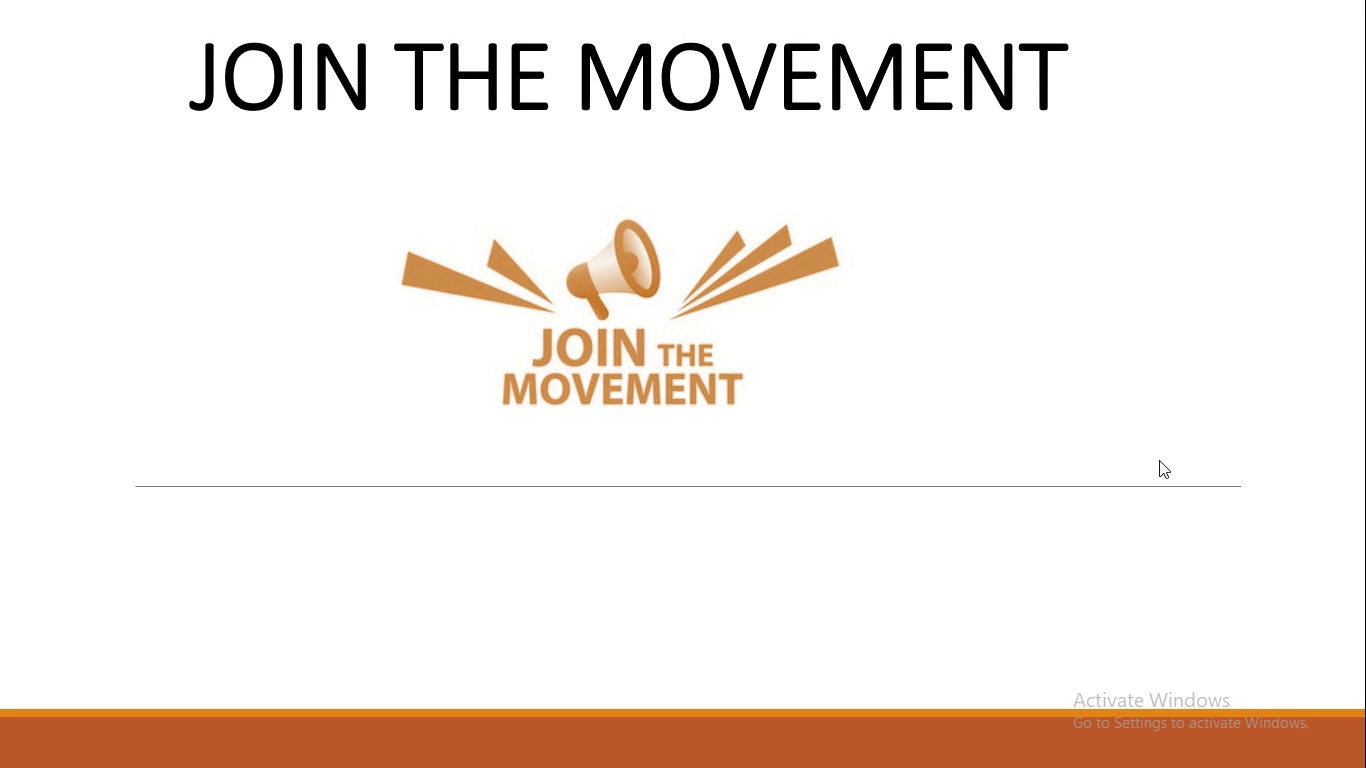 
left_click([1365, 425])
 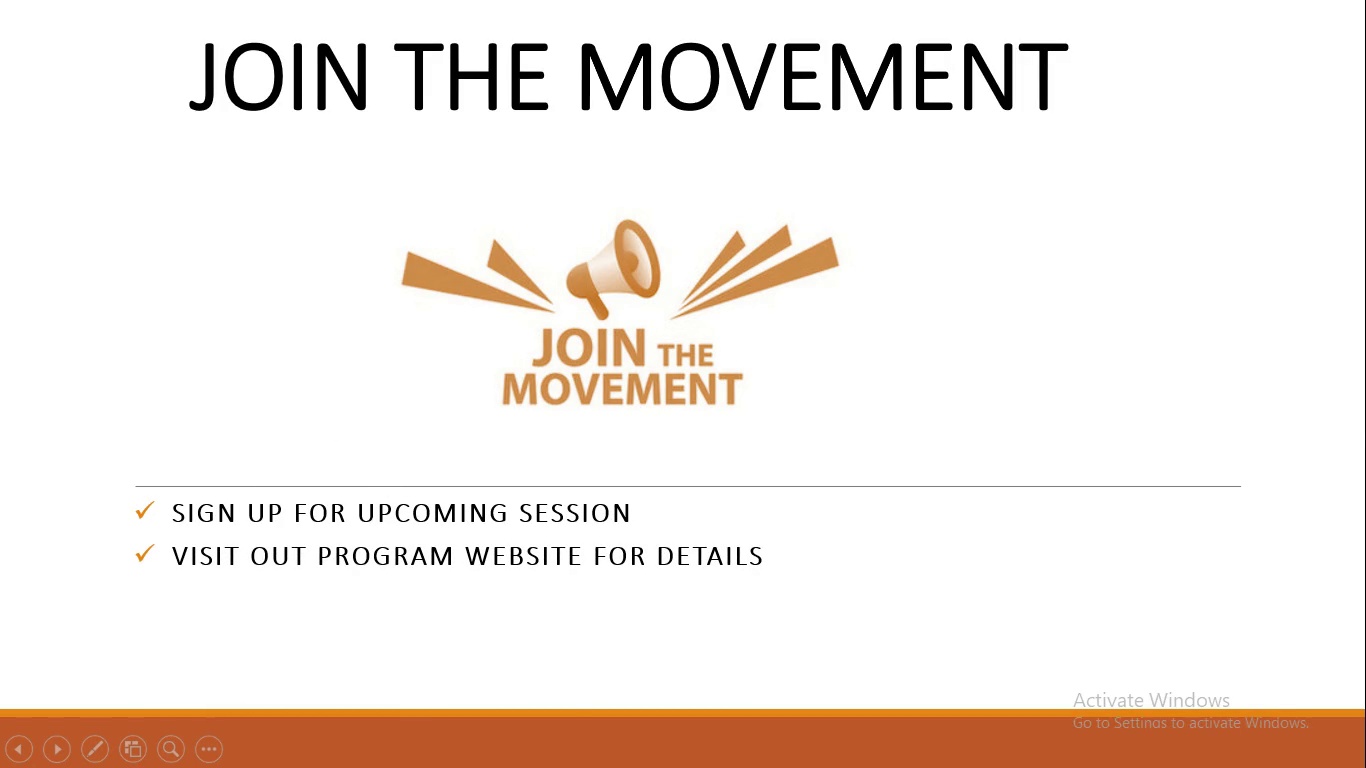 
left_click([1365, 425])
 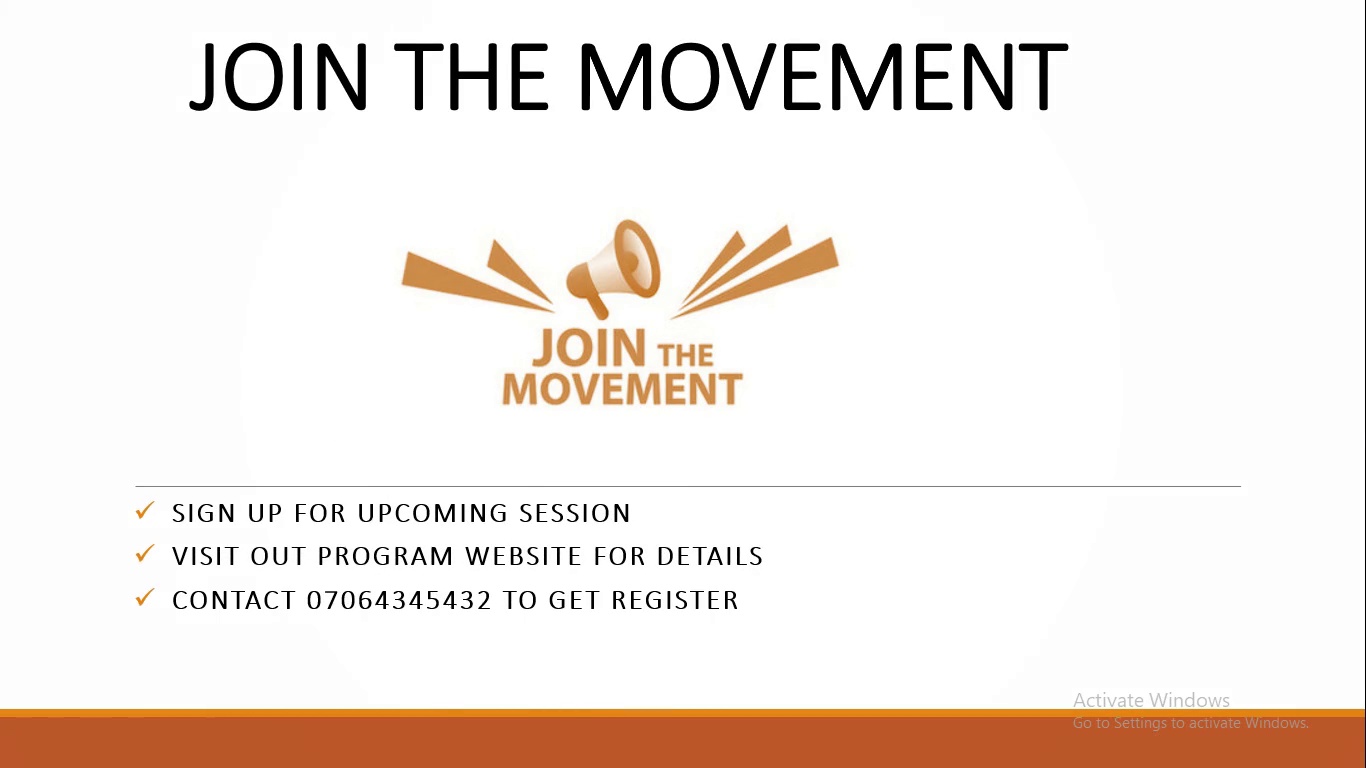 
left_click([1365, 425])
 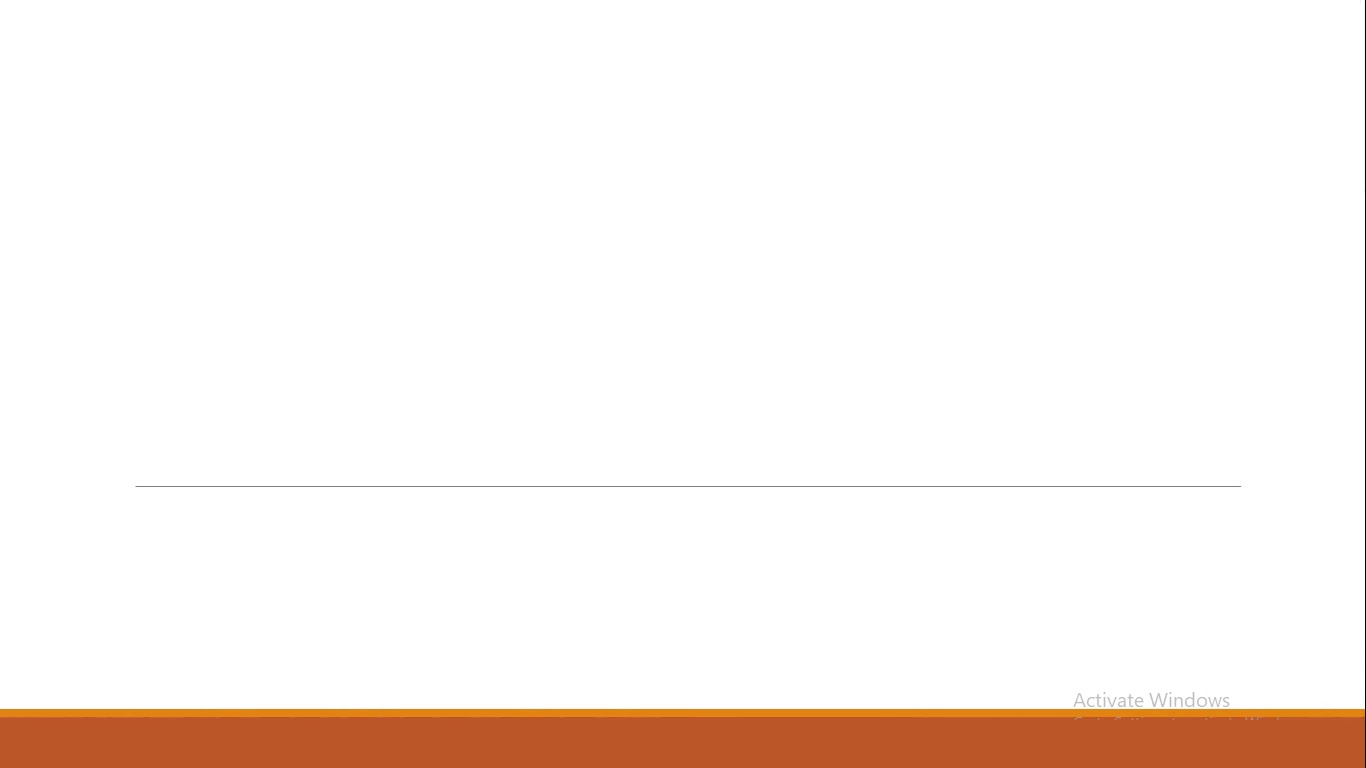 
wait(7.39)
 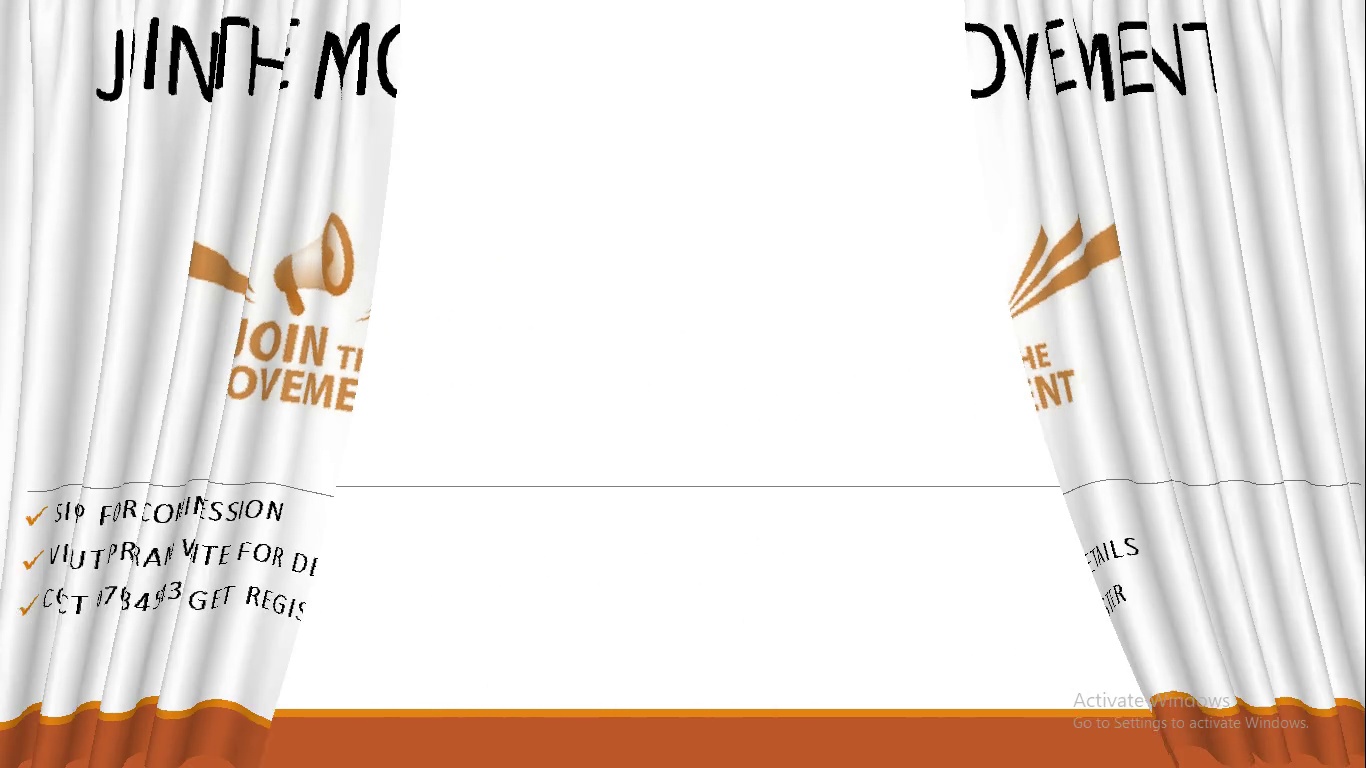 
left_click([1365, 425])
 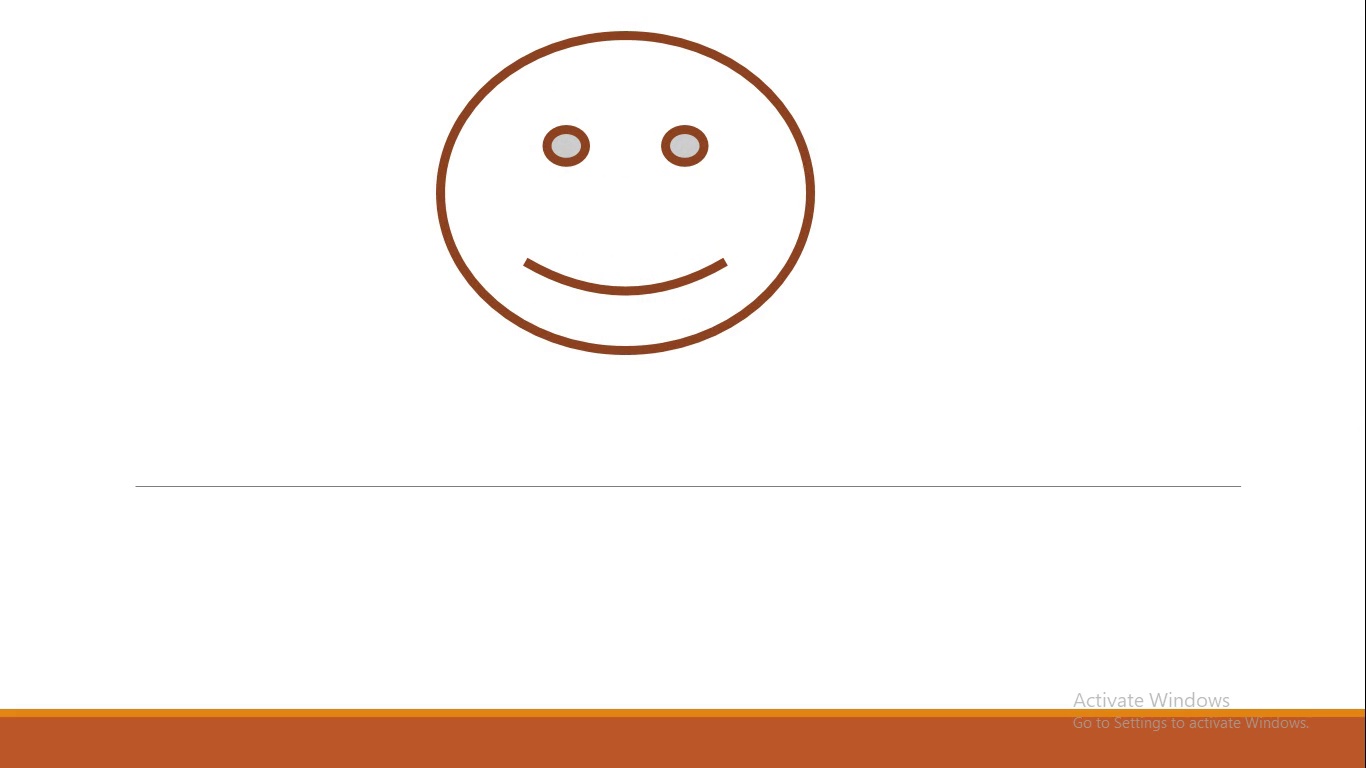 
left_click([1365, 425])
 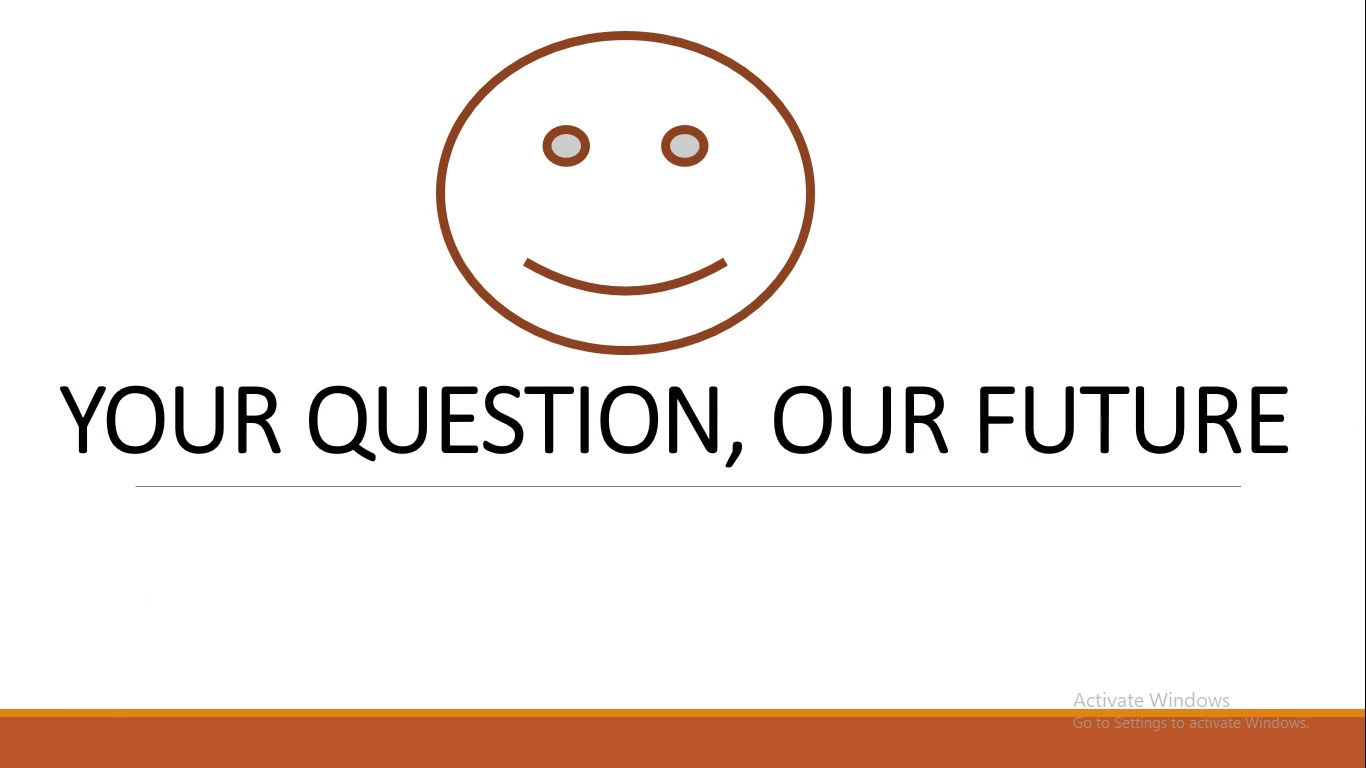 
left_click([1365, 425])
 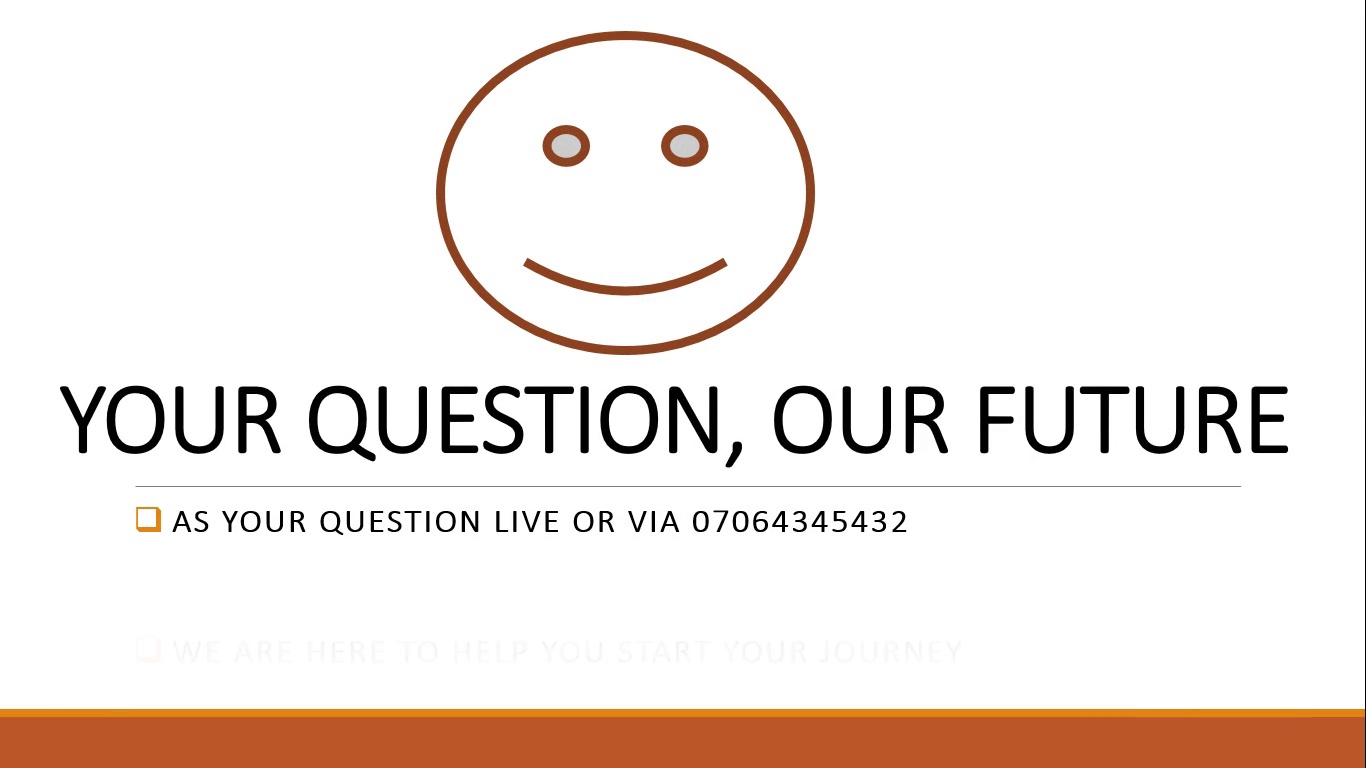 
left_click([1365, 425])
 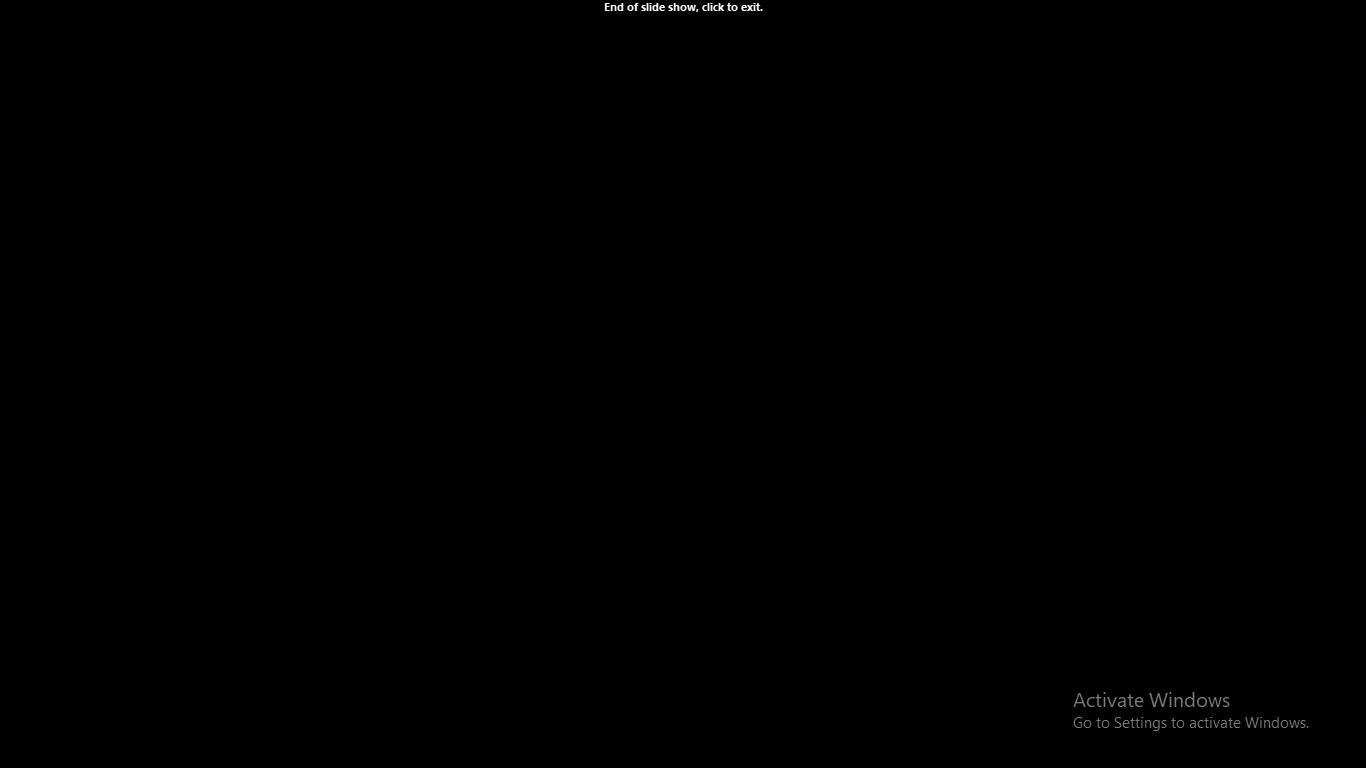 
left_click([1365, 425])
 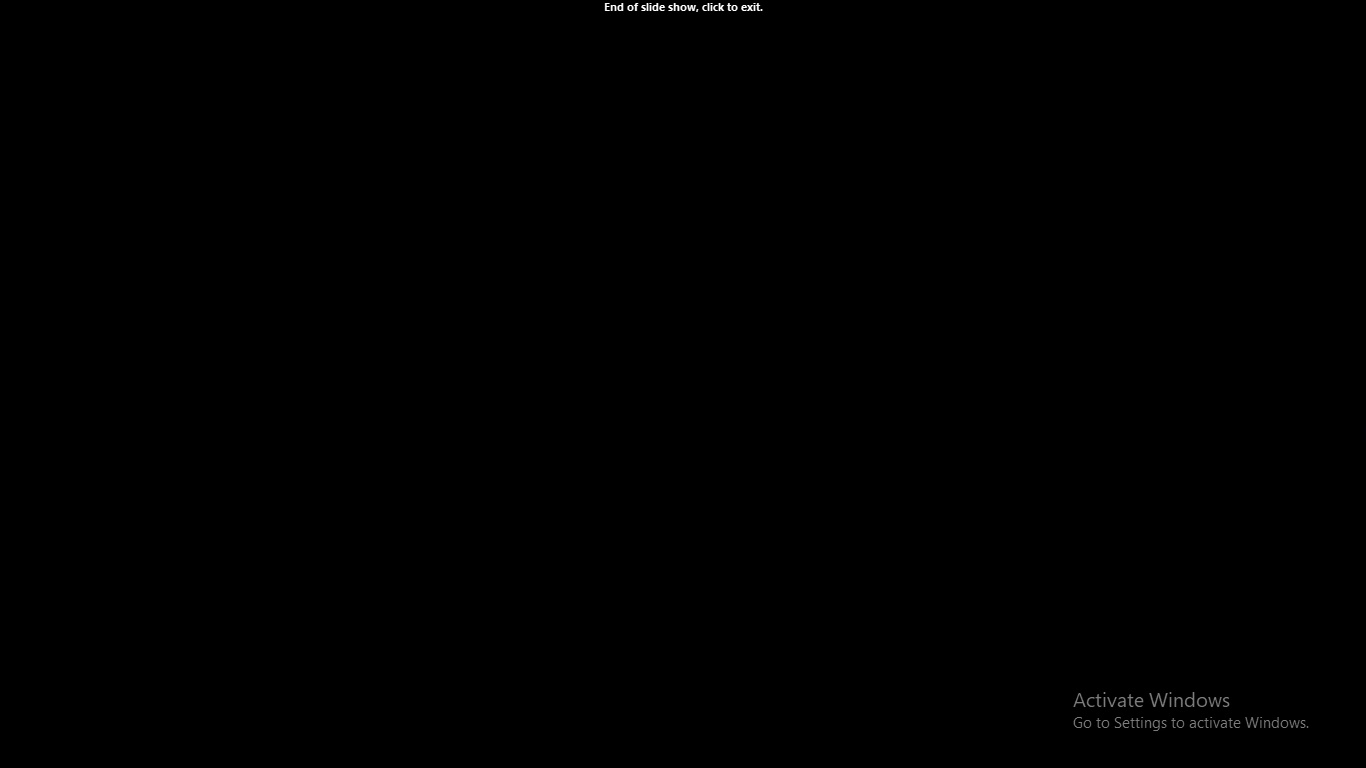 
left_click([1365, 425])
 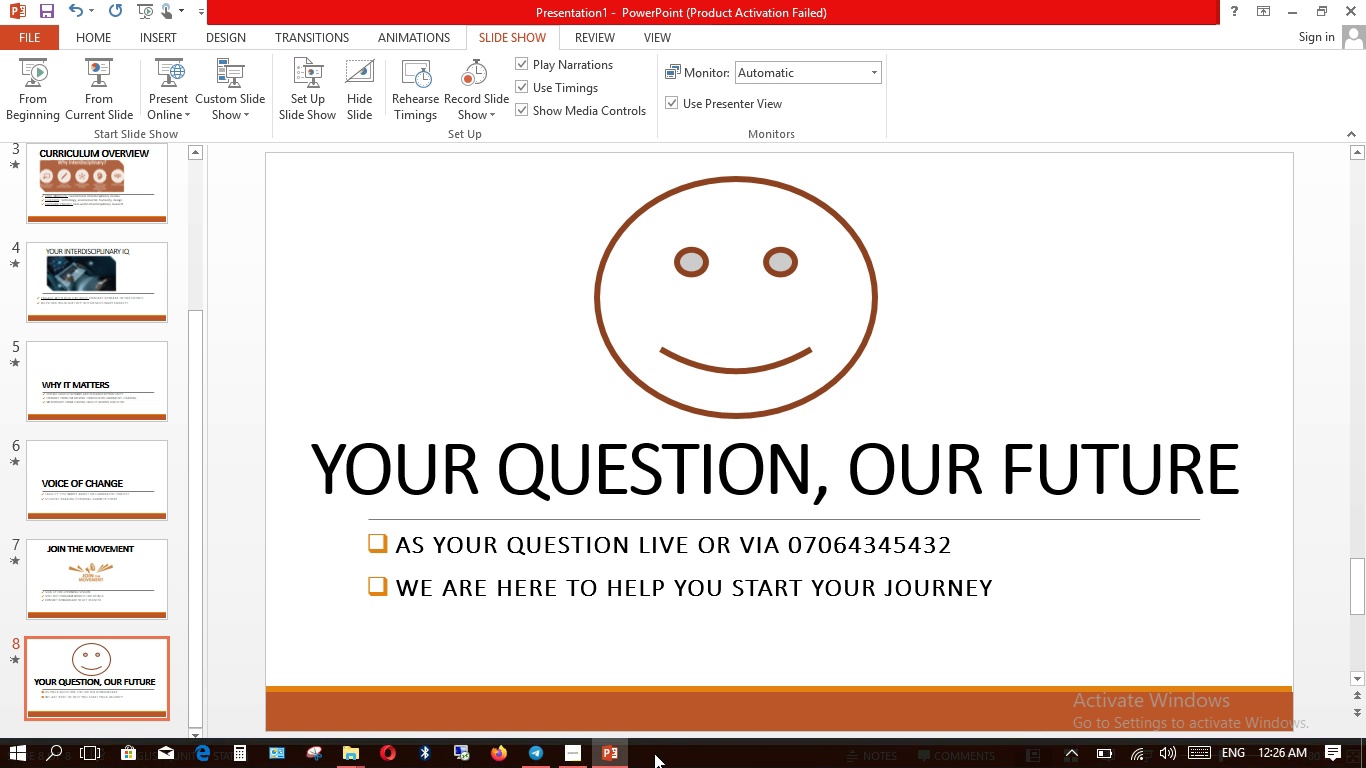 
wait(17.02)
 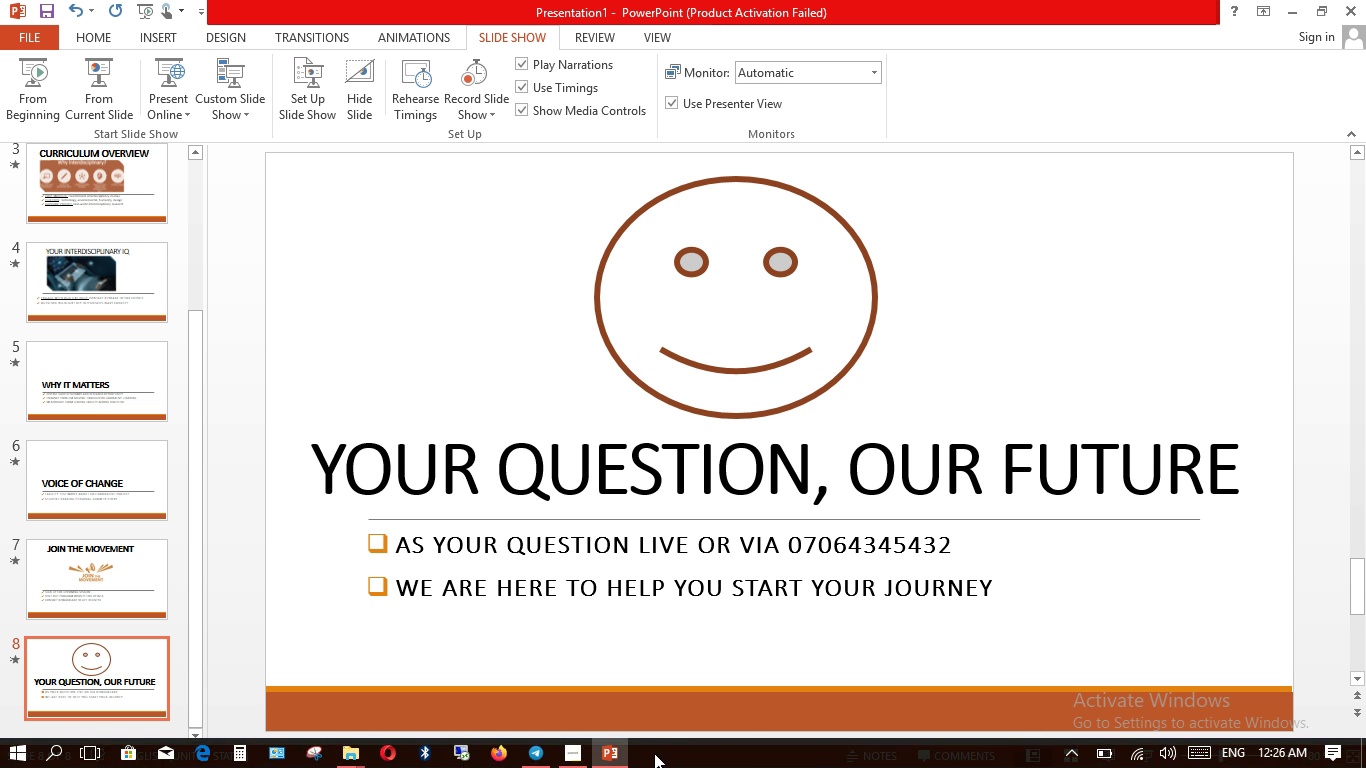 
left_click([87, 47])
 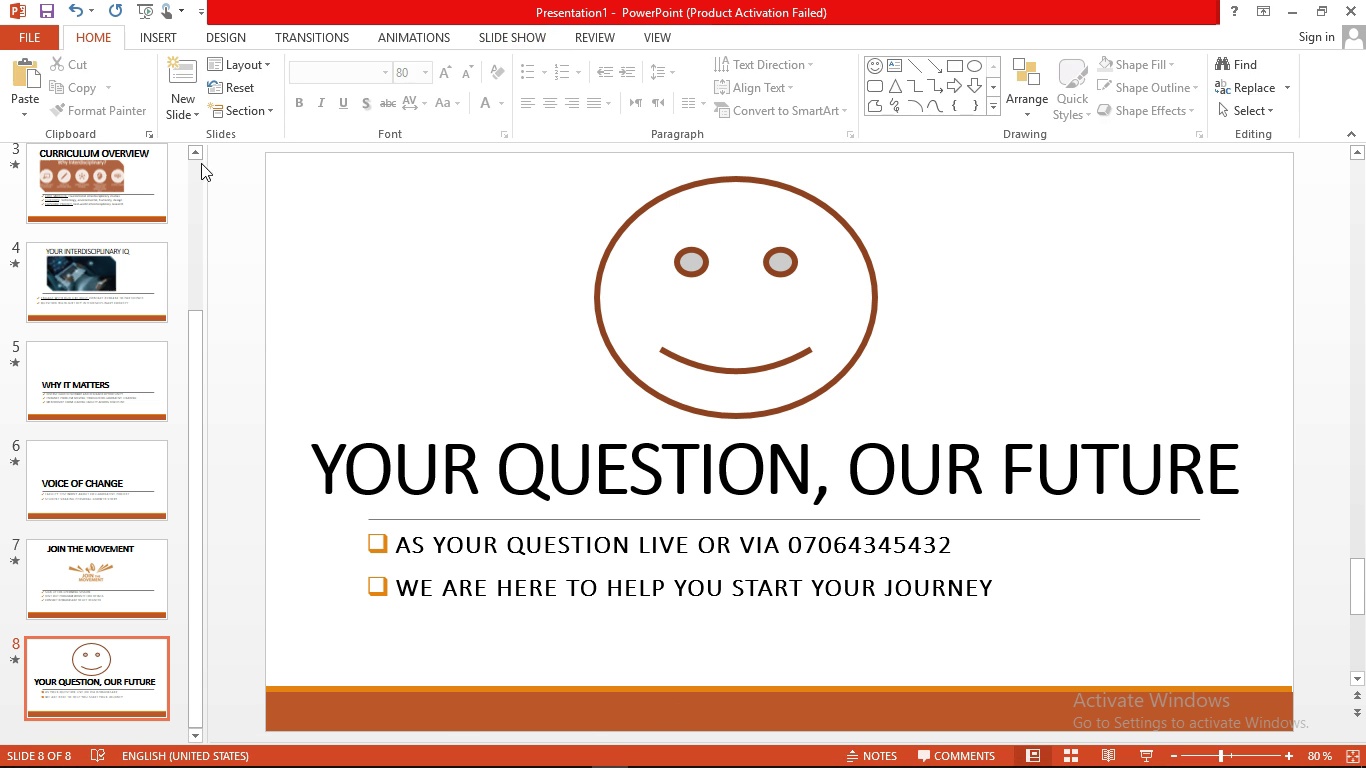 
double_click([200, 151])
 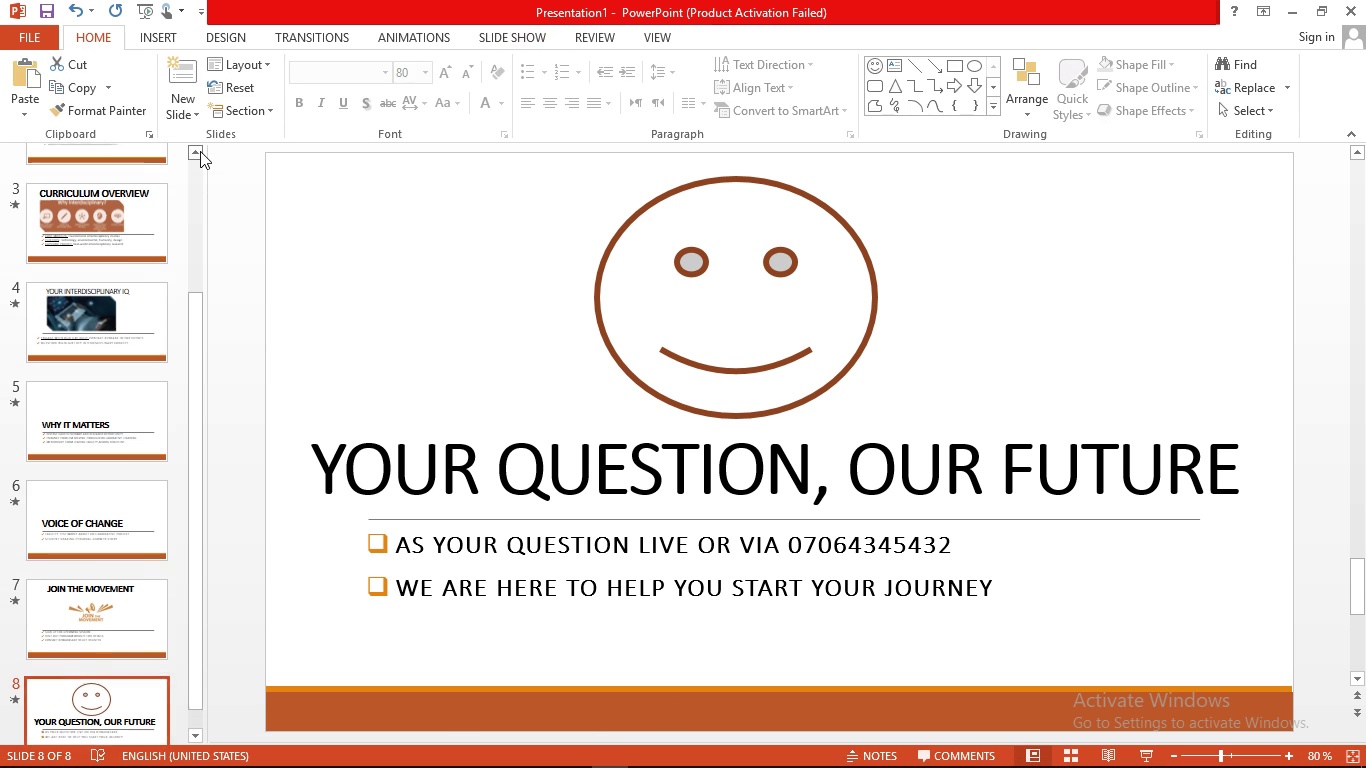 
triple_click([200, 151])
 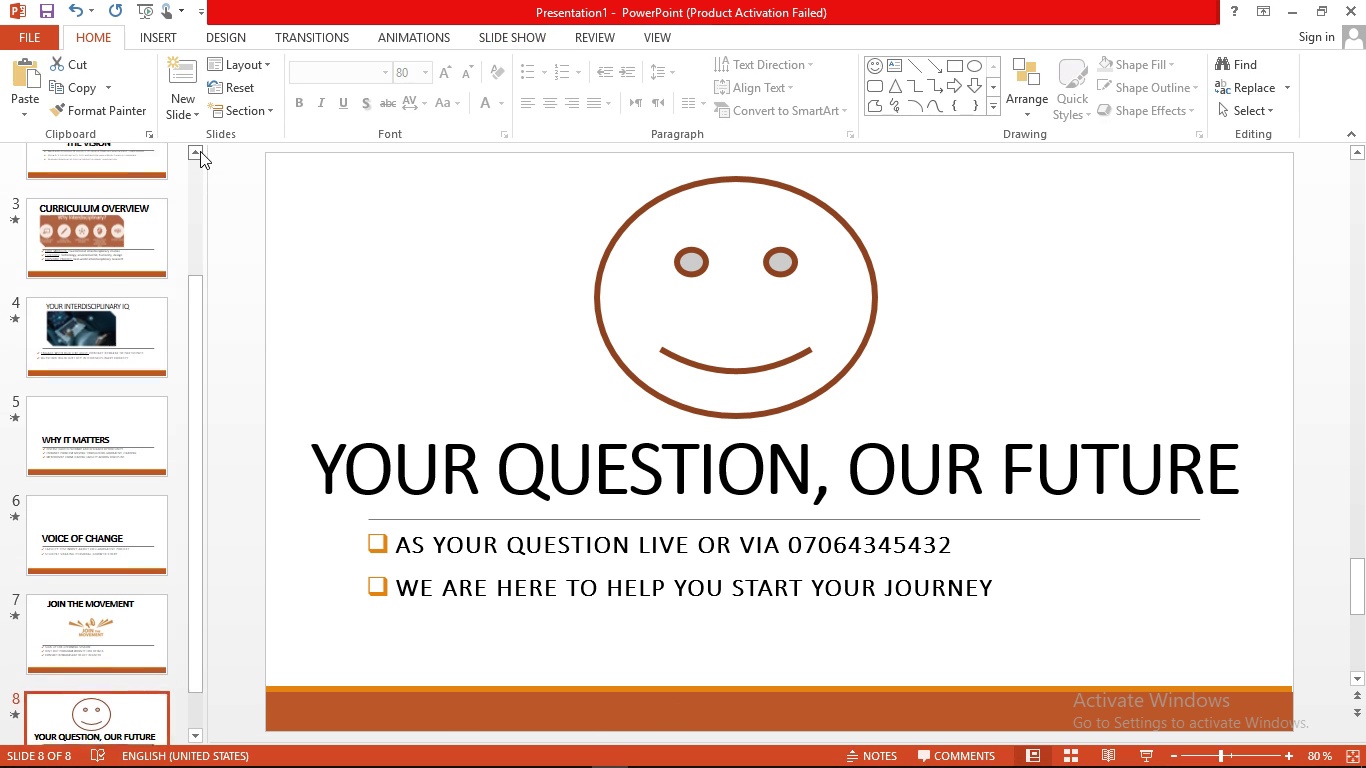 
triple_click([200, 151])
 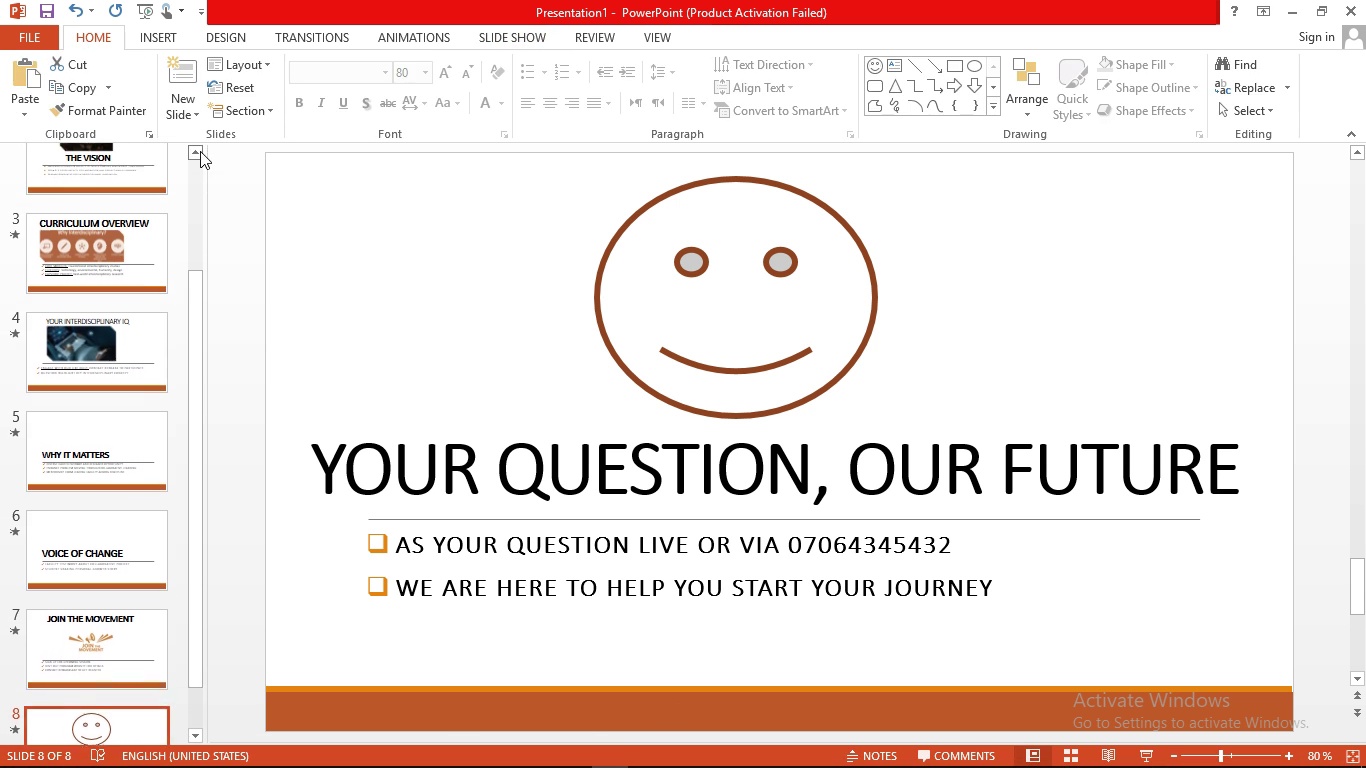 
triple_click([200, 151])
 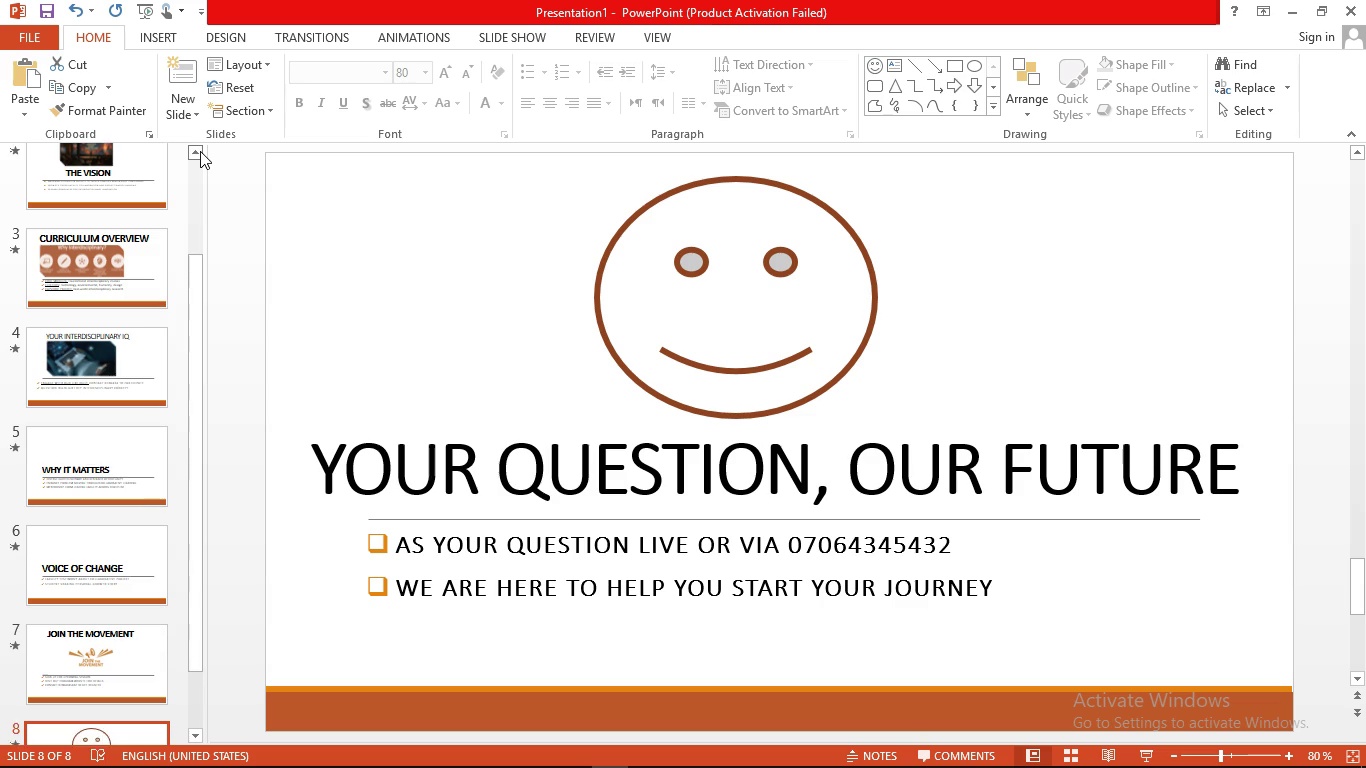 
triple_click([200, 151])
 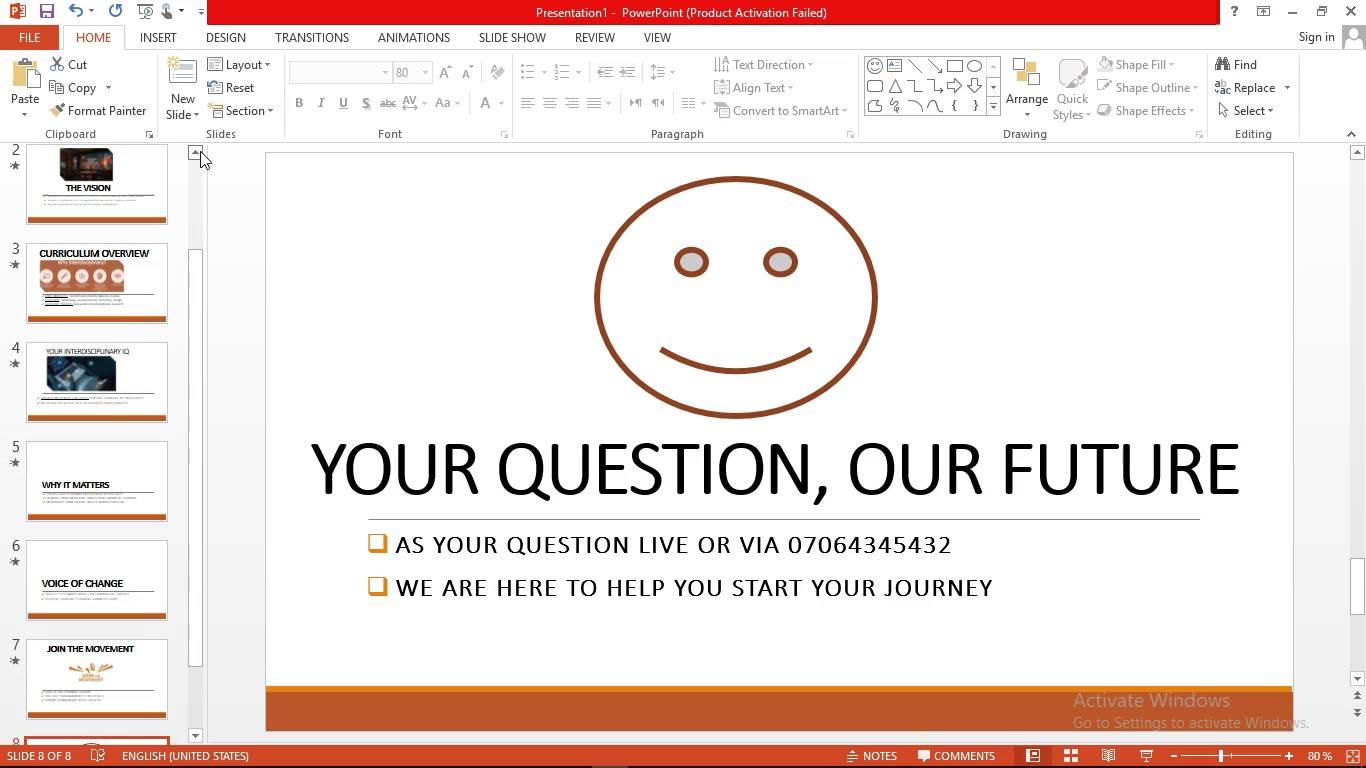 
triple_click([200, 151])
 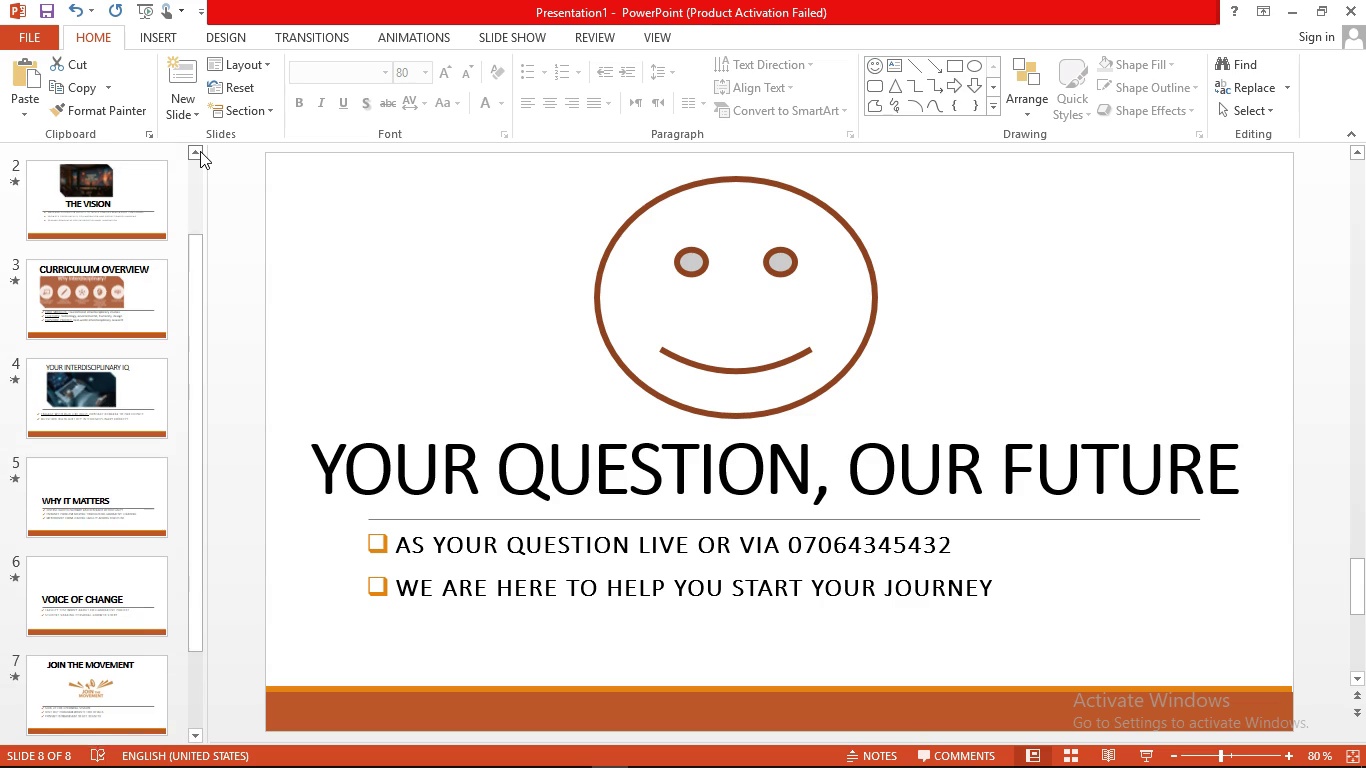 
triple_click([200, 151])
 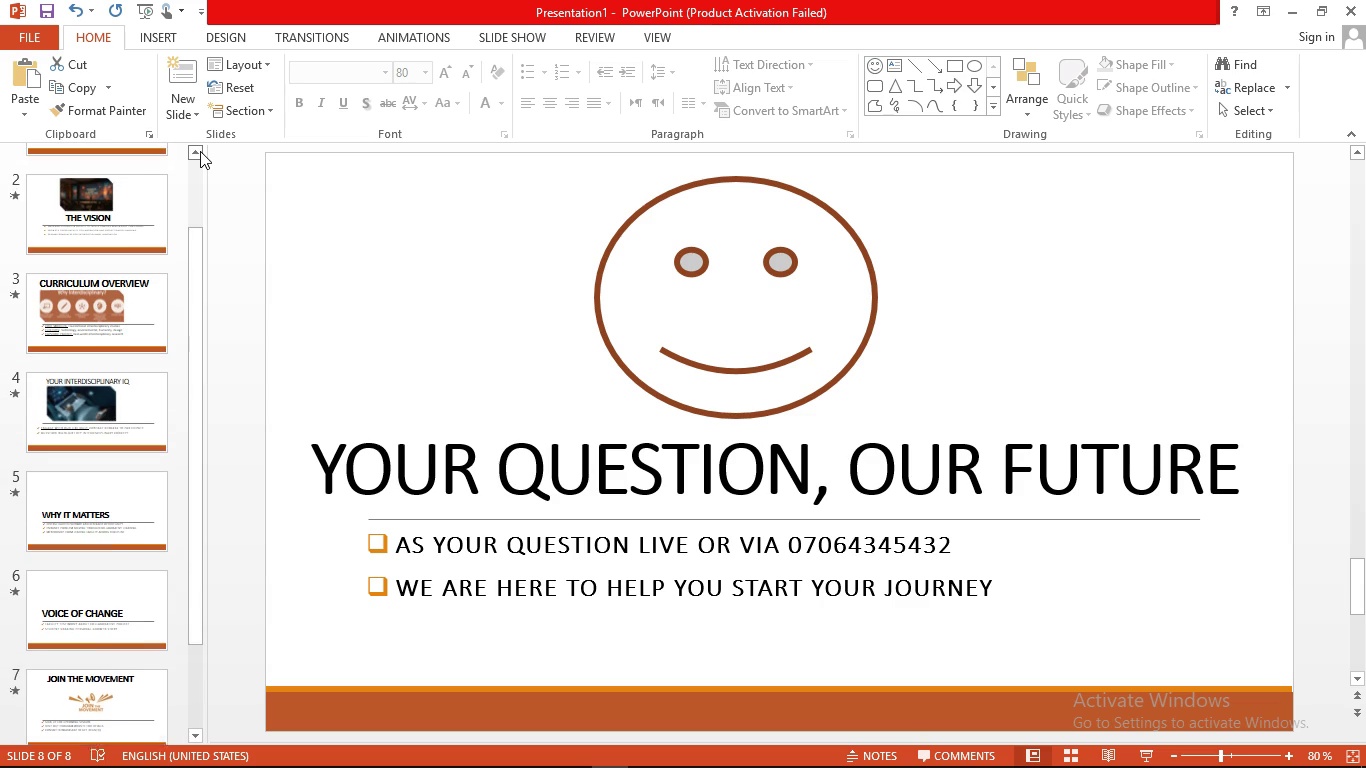 
triple_click([200, 151])
 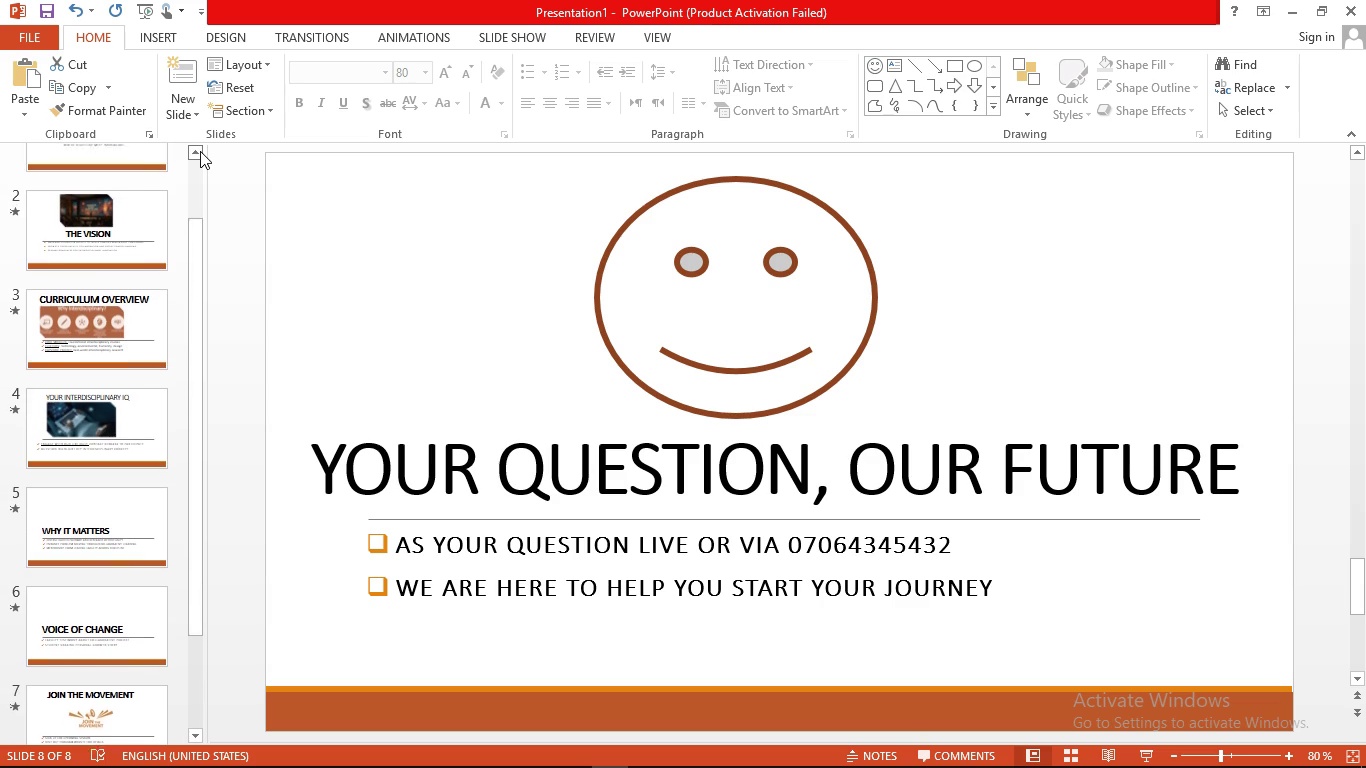 
triple_click([200, 151])
 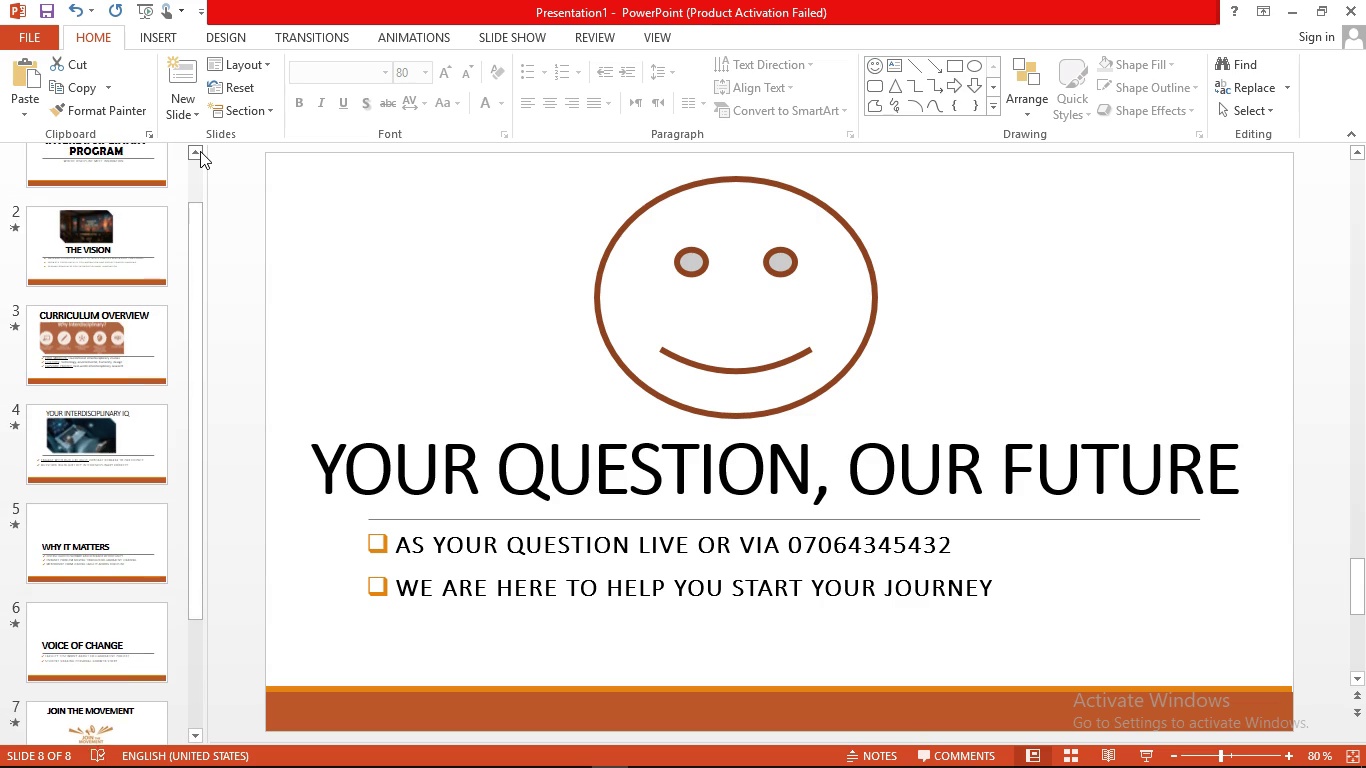 
triple_click([200, 151])
 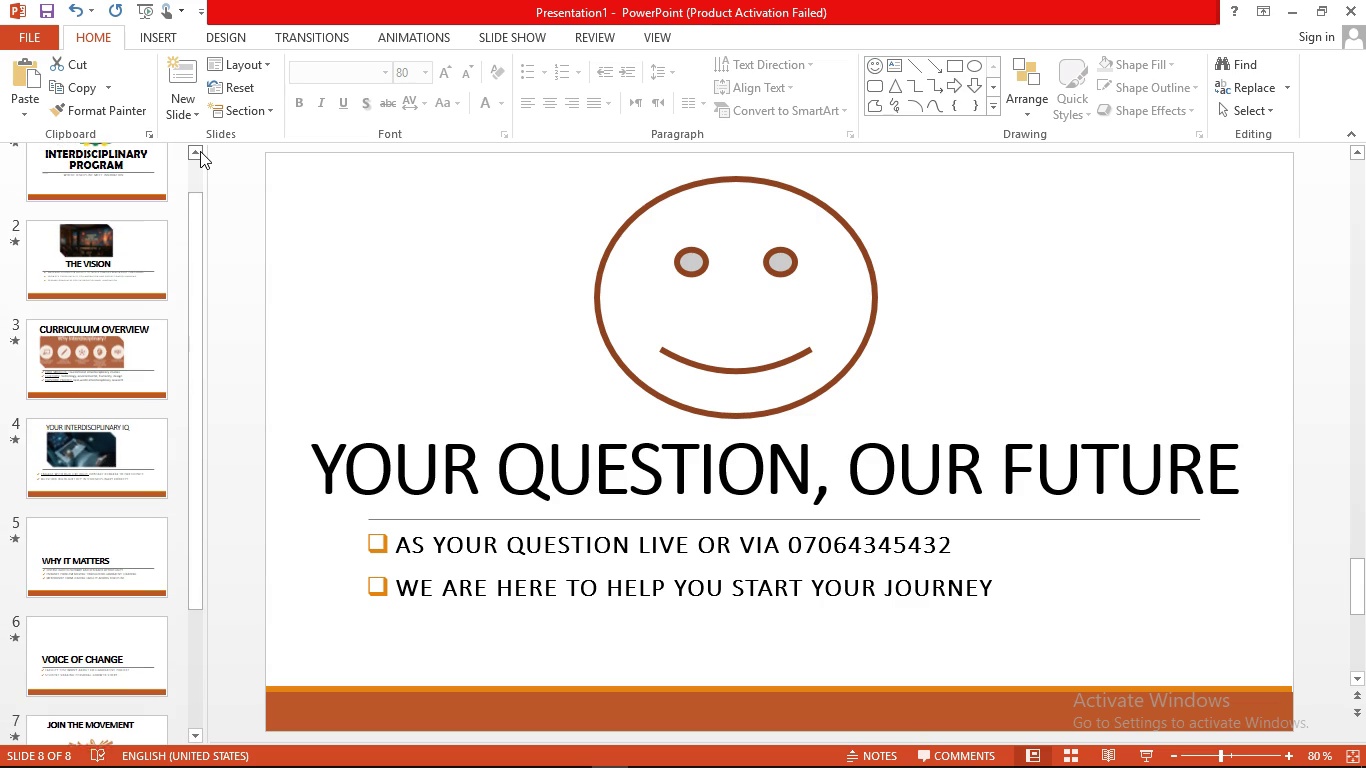 
triple_click([200, 151])
 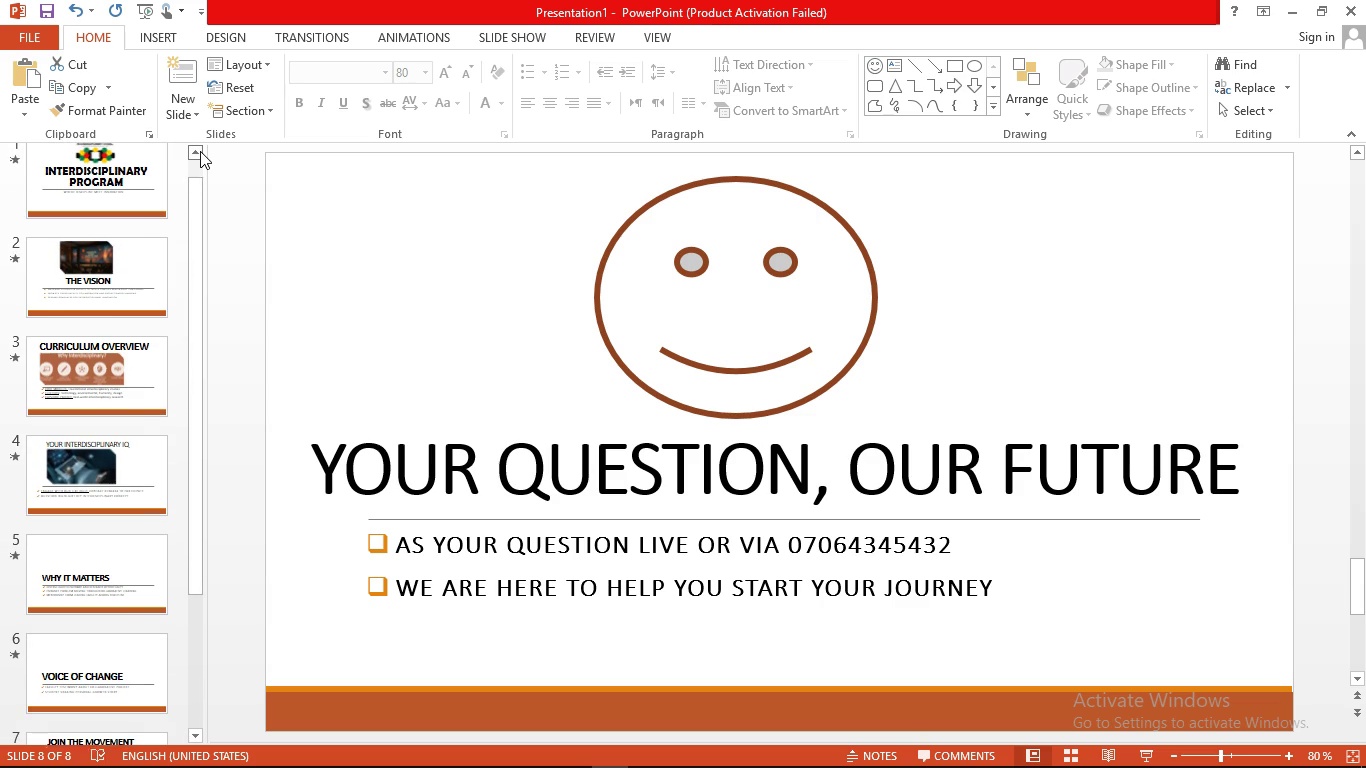 
triple_click([200, 151])
 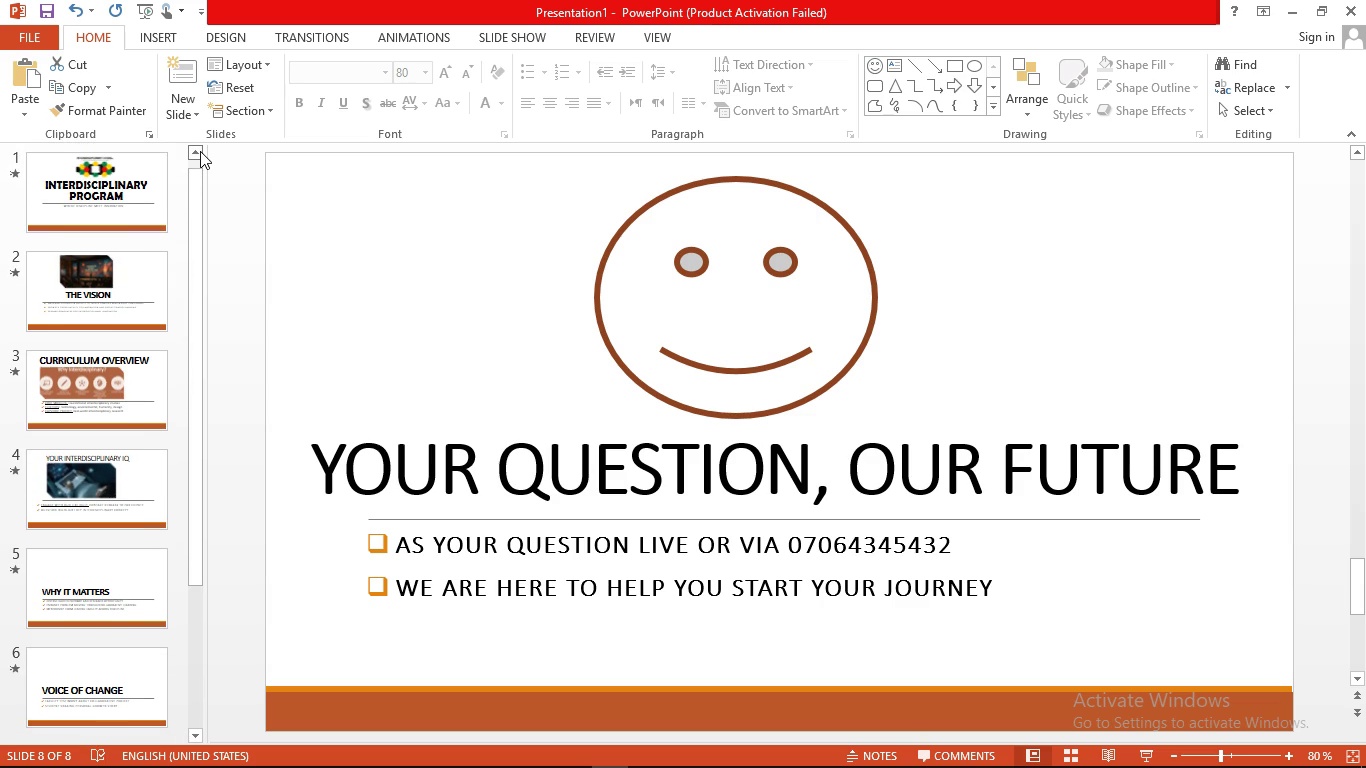 
triple_click([200, 151])
 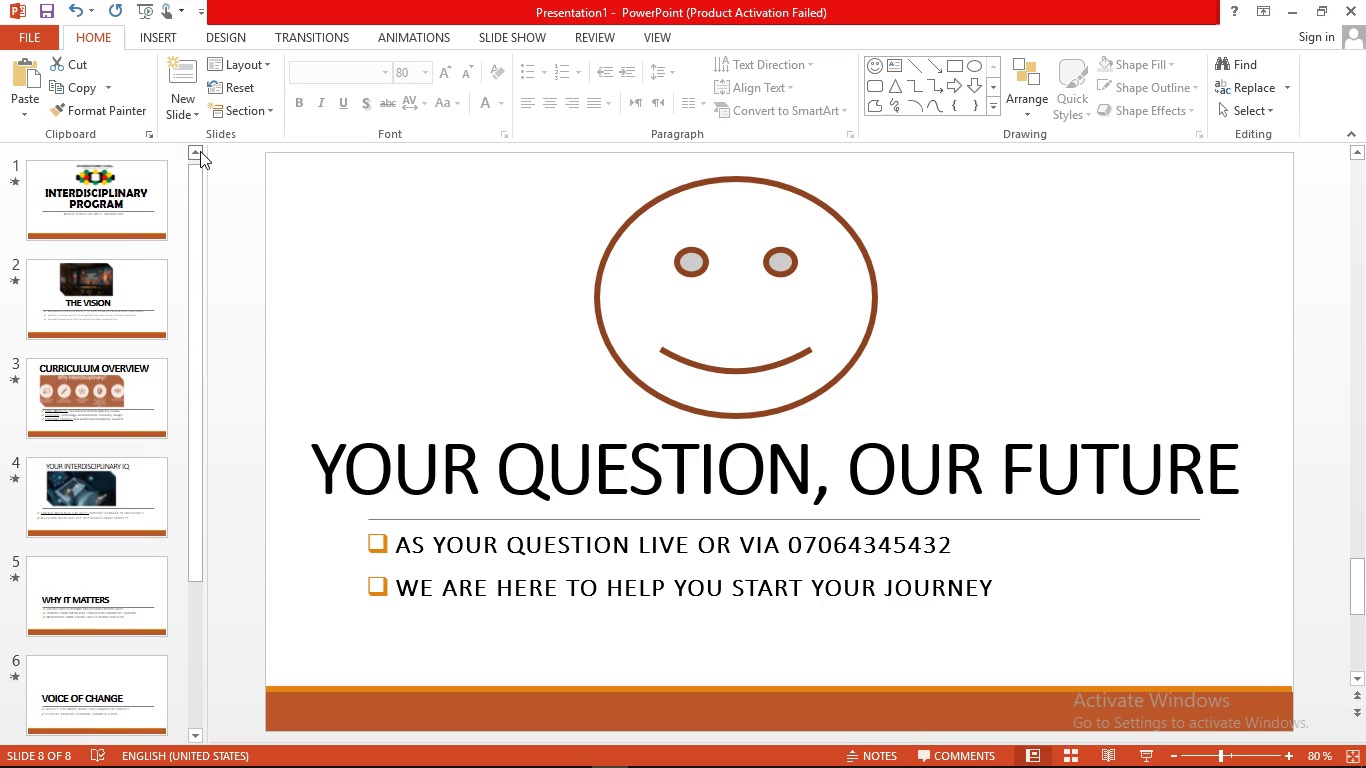 
triple_click([200, 151])
 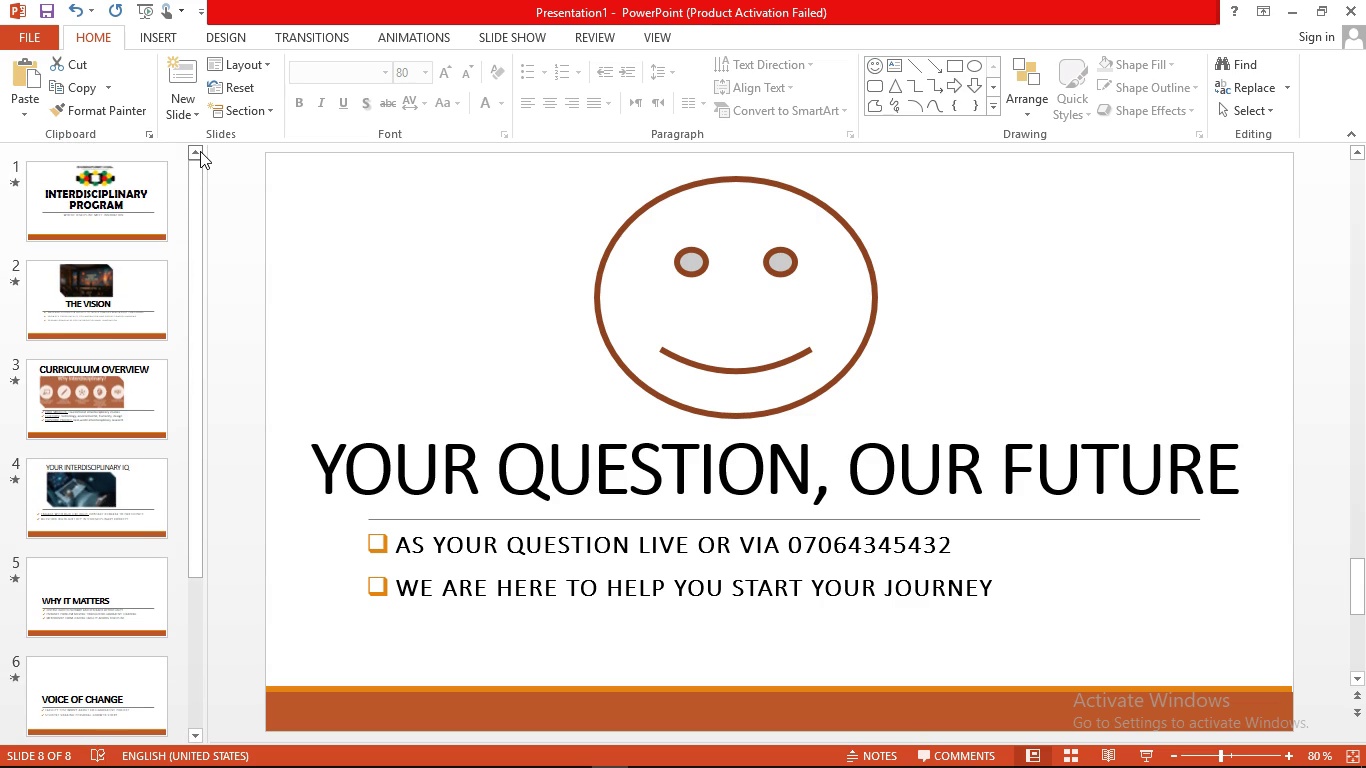 
triple_click([200, 151])
 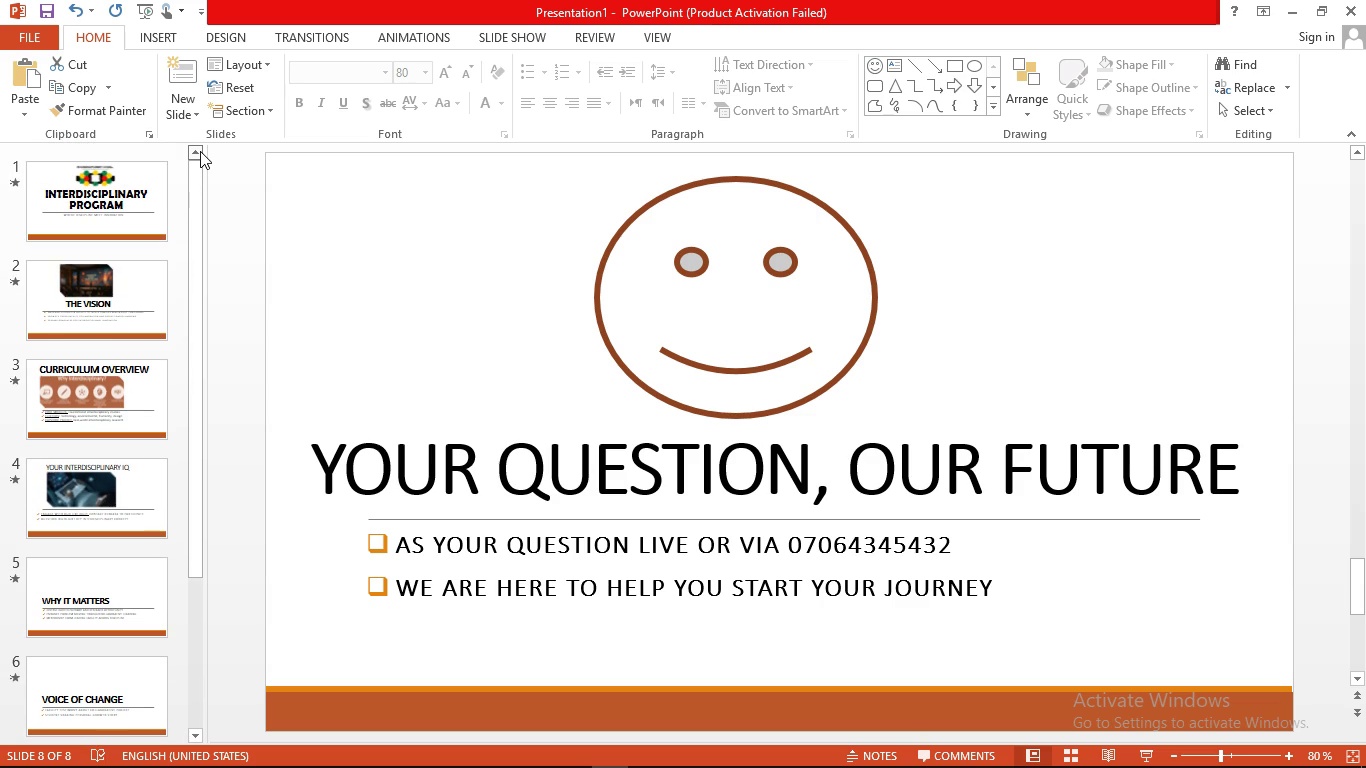 
triple_click([200, 151])
 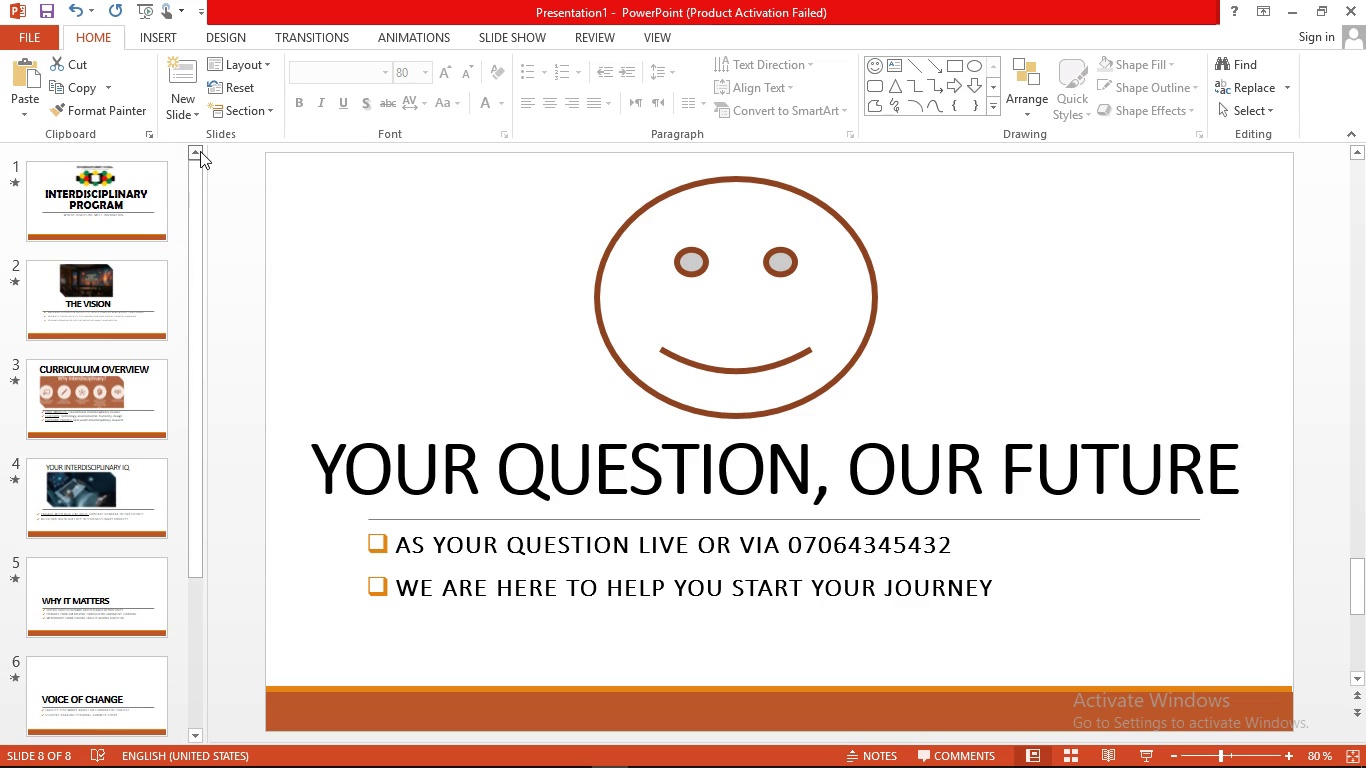 
triple_click([200, 151])
 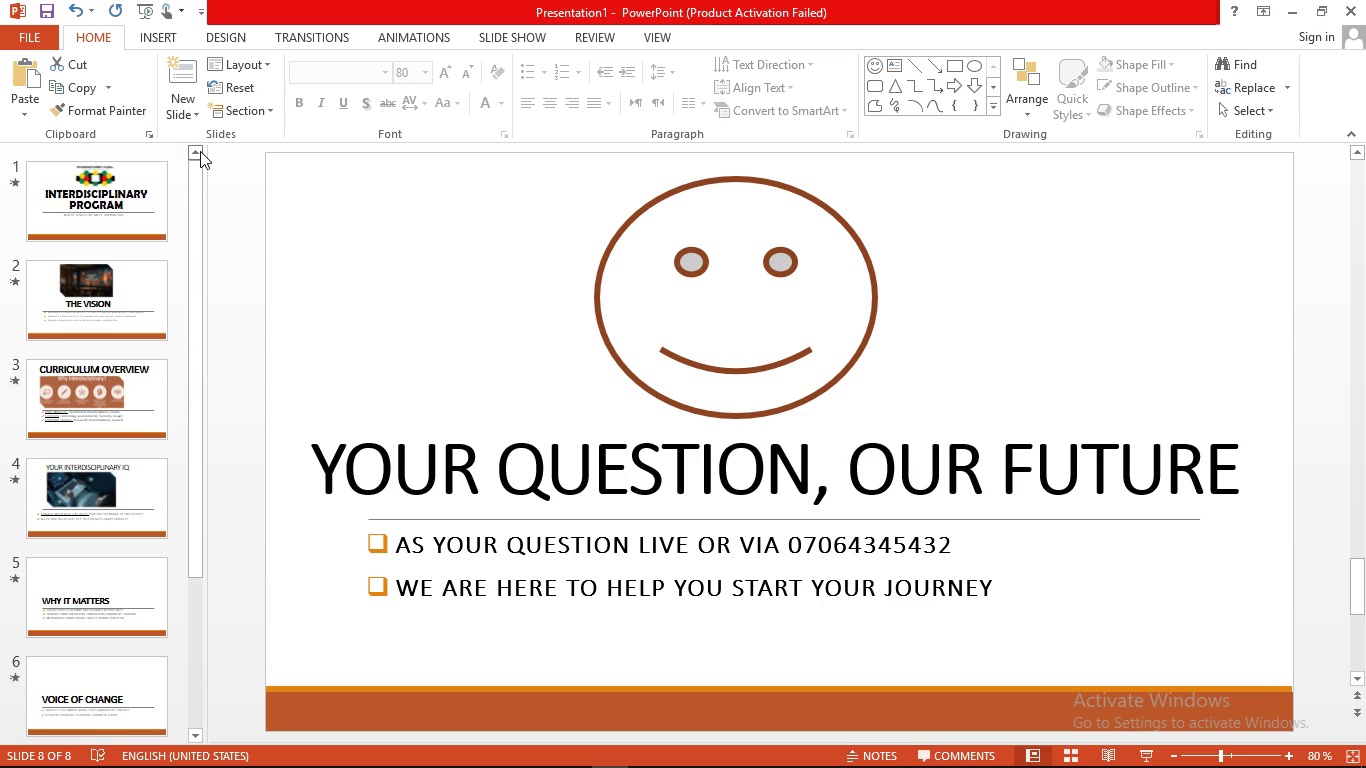 
double_click([200, 151])
 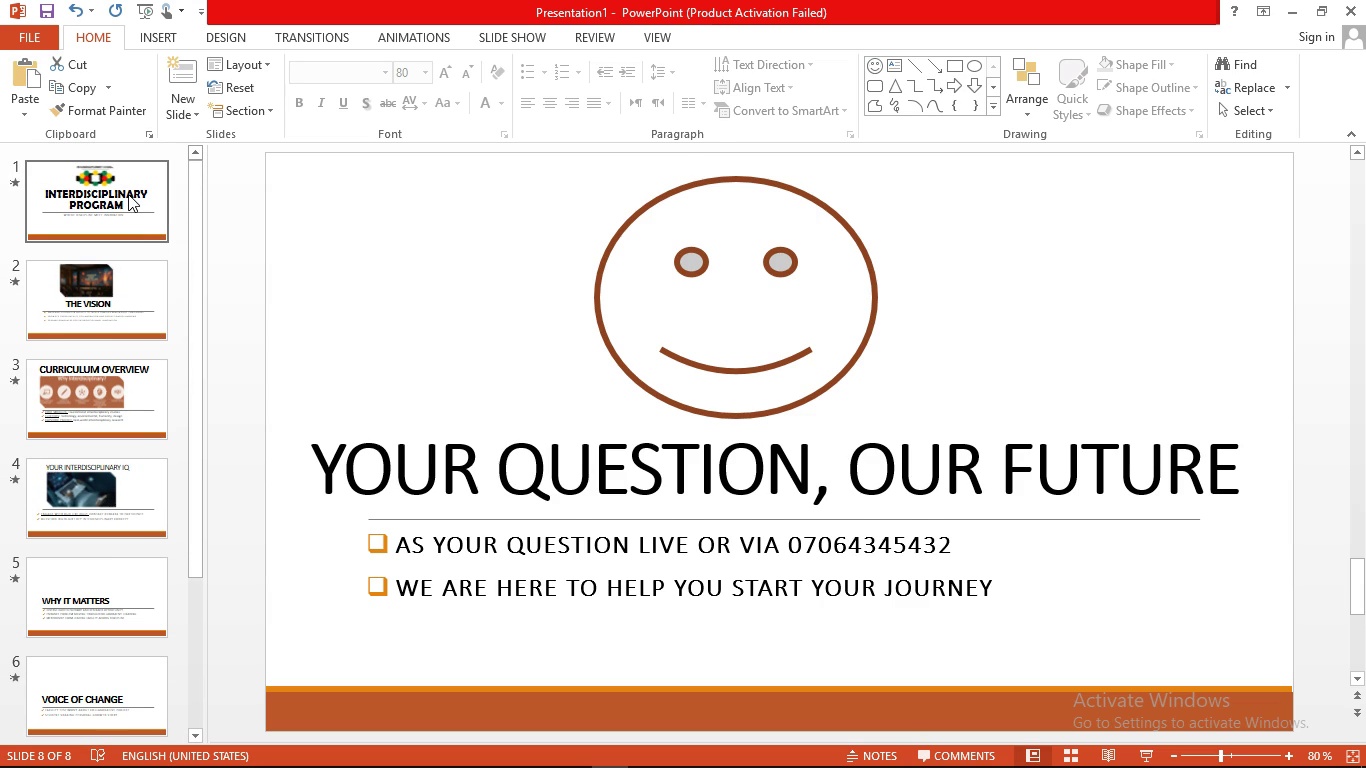 
left_click([128, 194])
 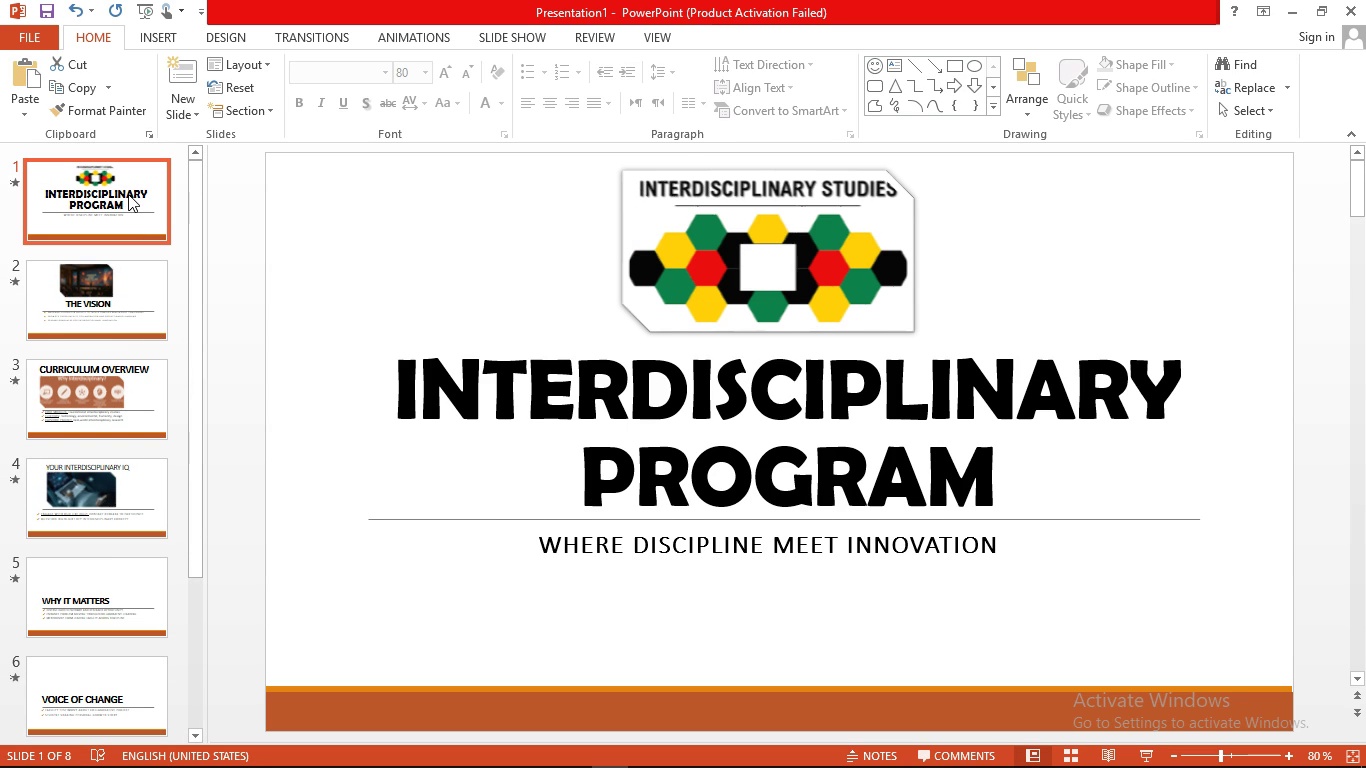 
wait(6.15)
 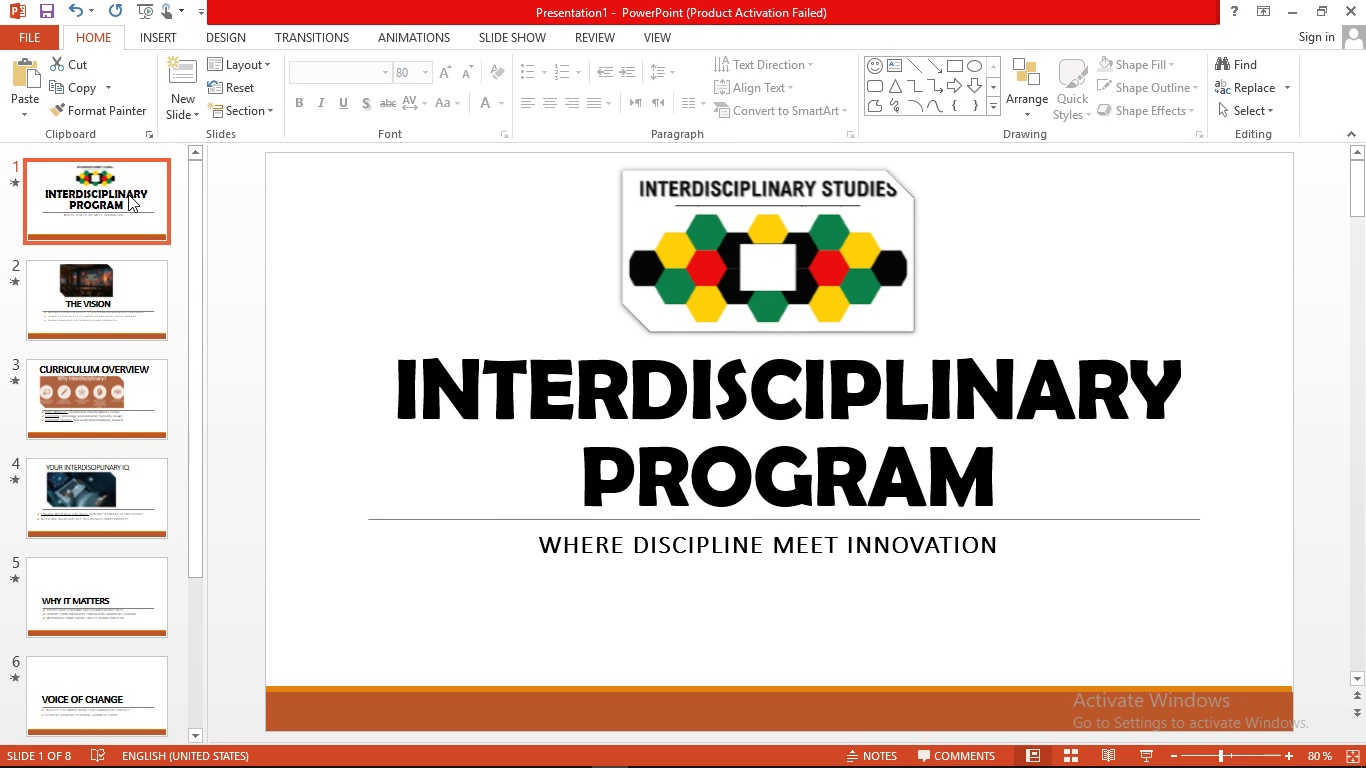 
mouse_move([124, 75])
 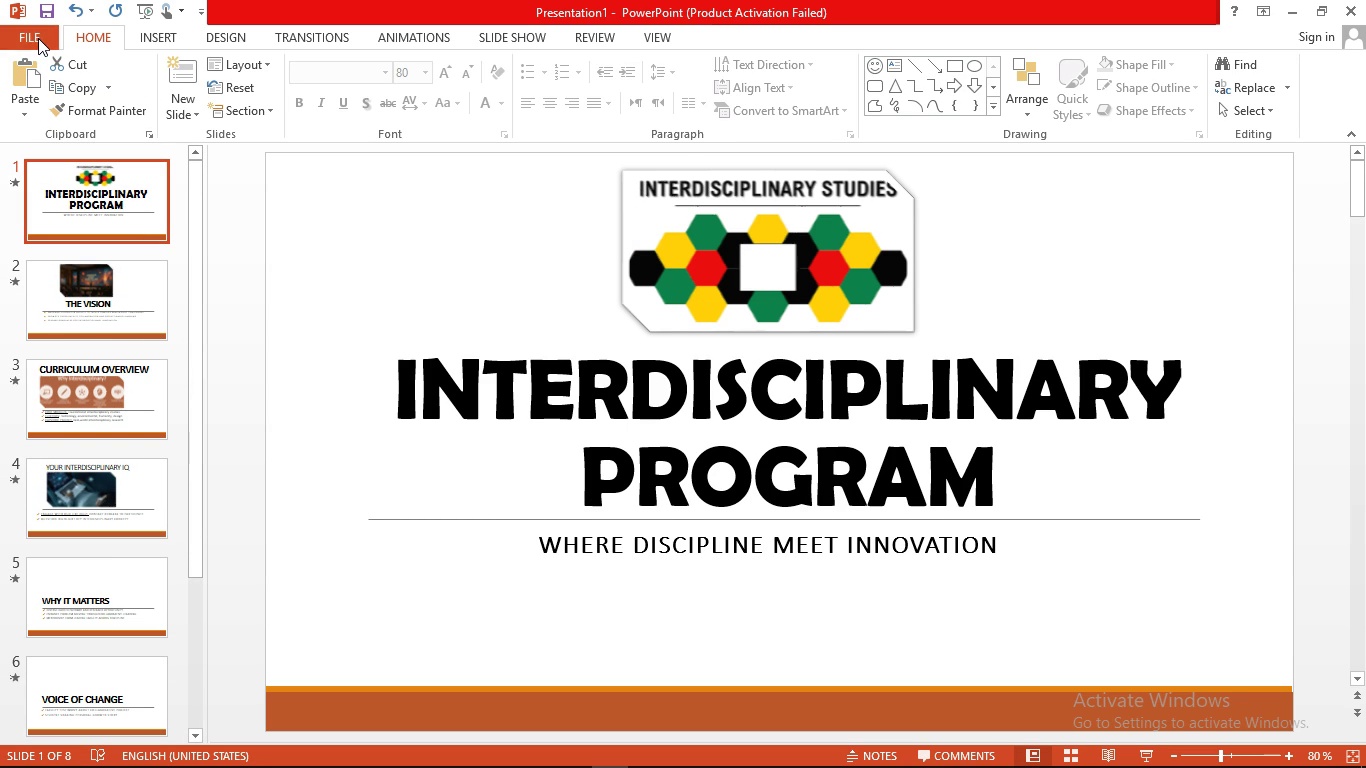 
left_click([38, 38])
 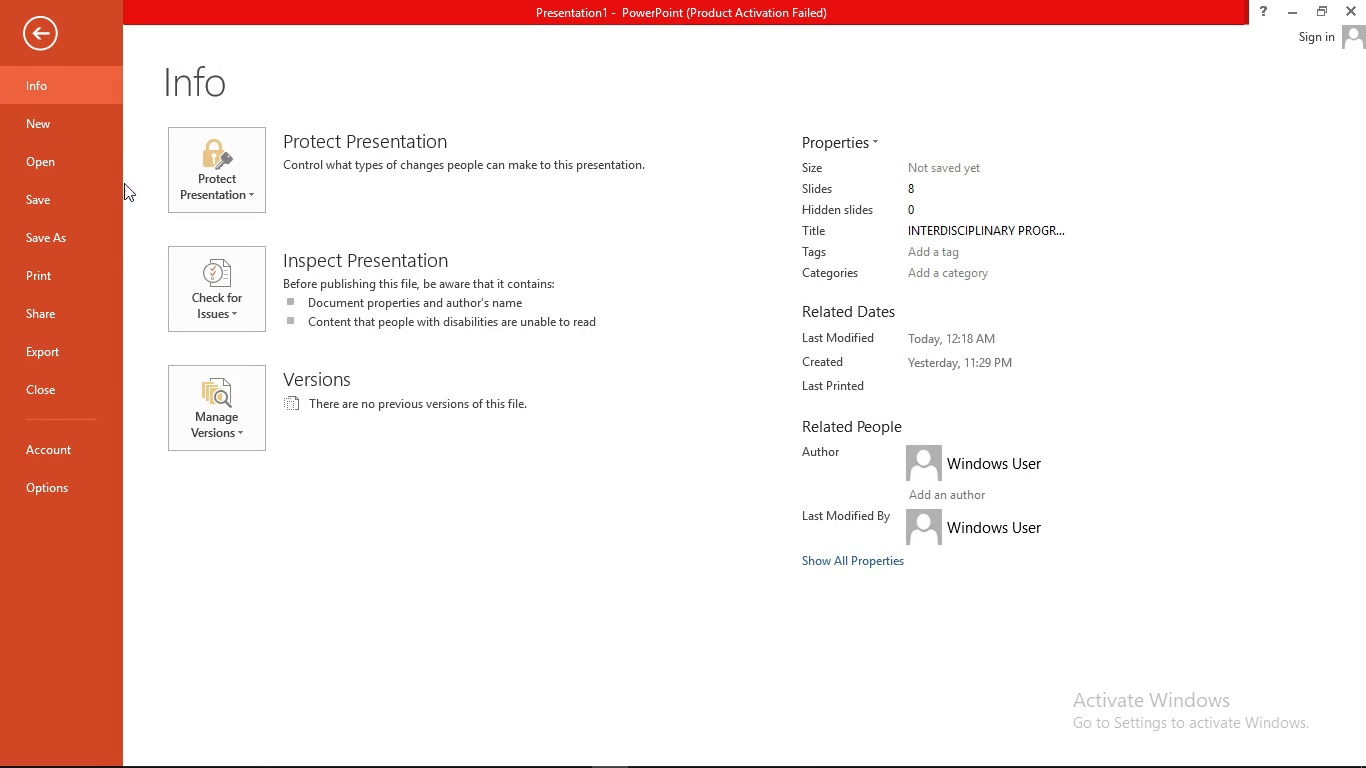 
left_click([84, 194])
 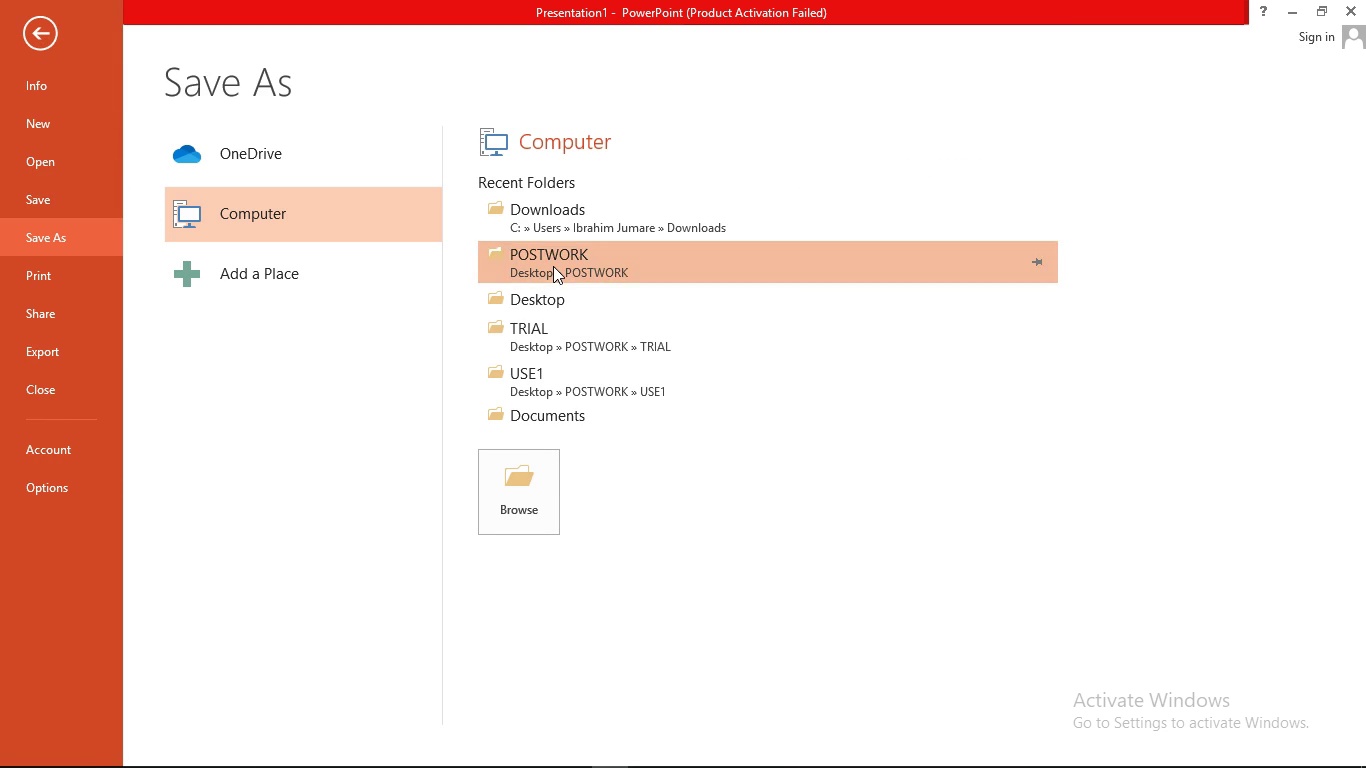 
left_click([553, 266])